 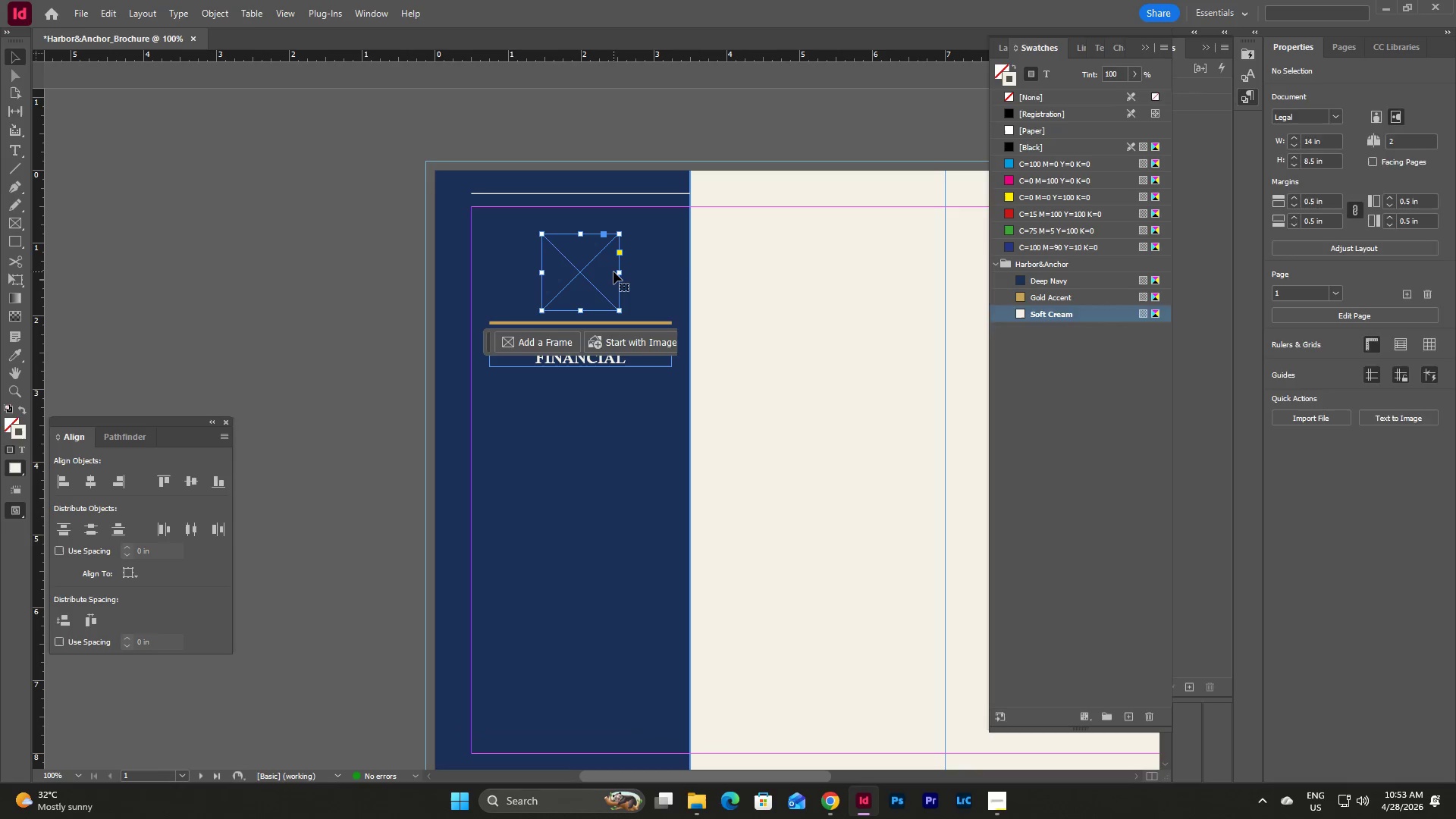 
left_click([77, 14])
 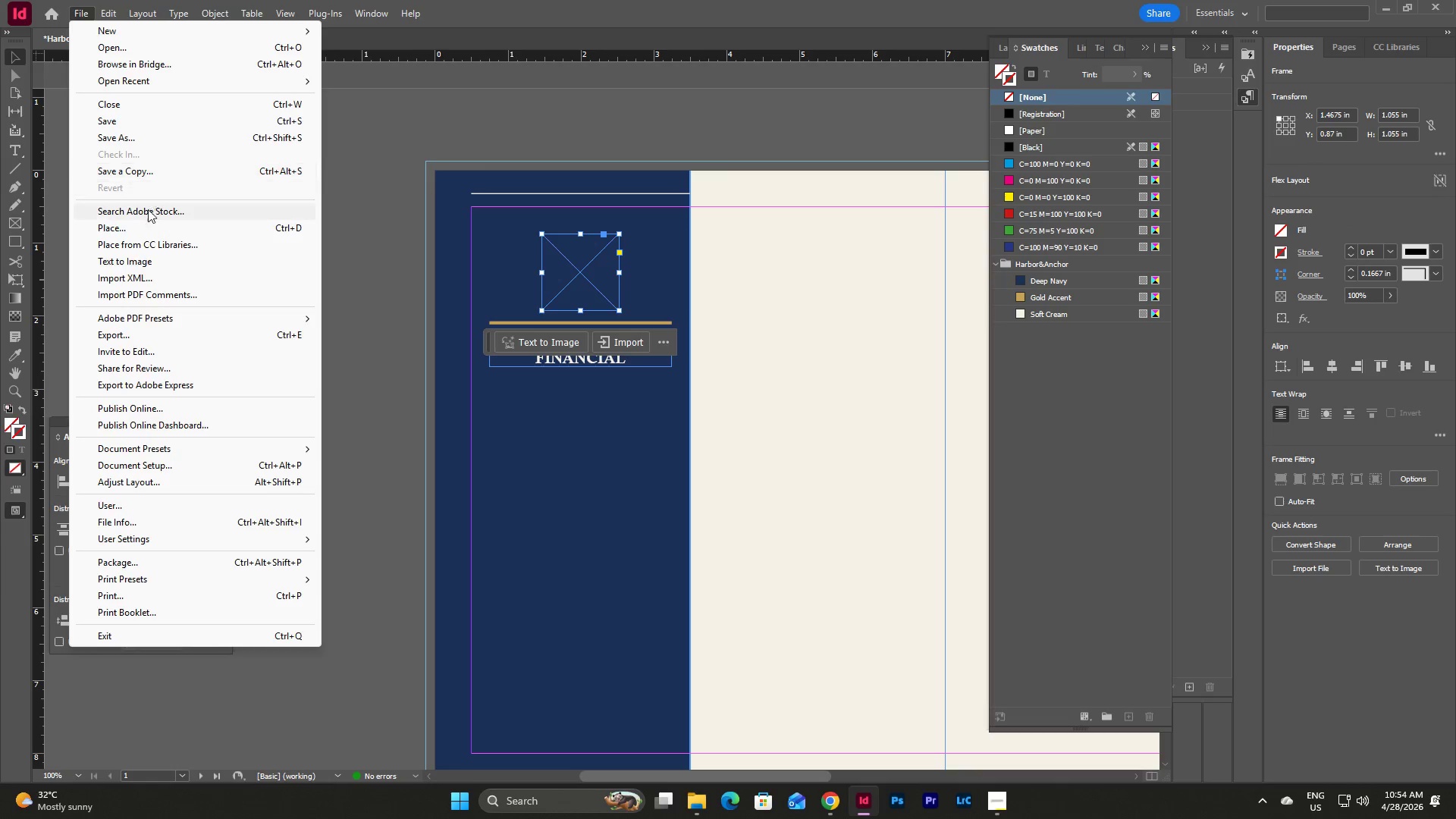 
left_click([147, 227])
 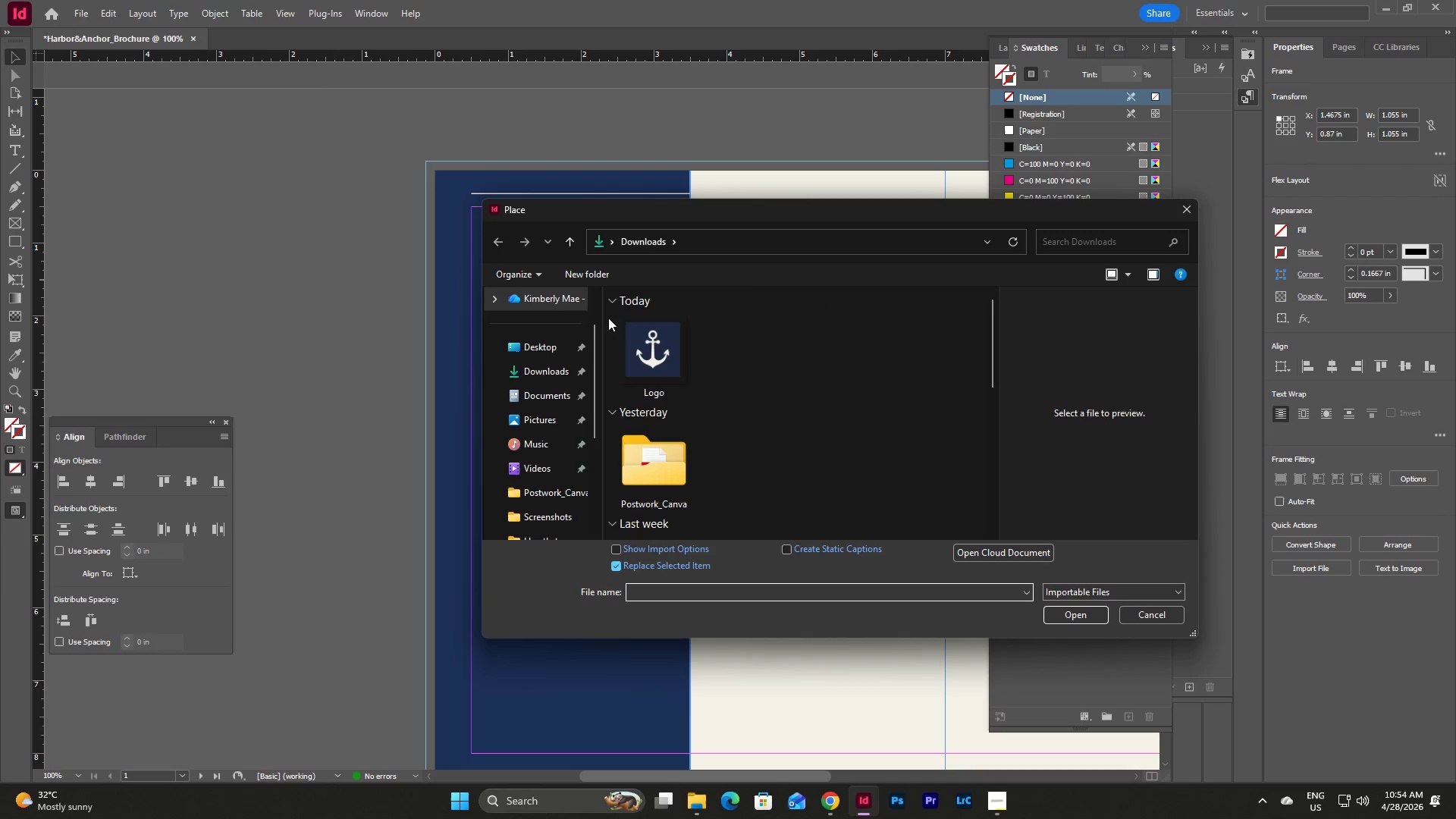 
left_click([648, 341])
 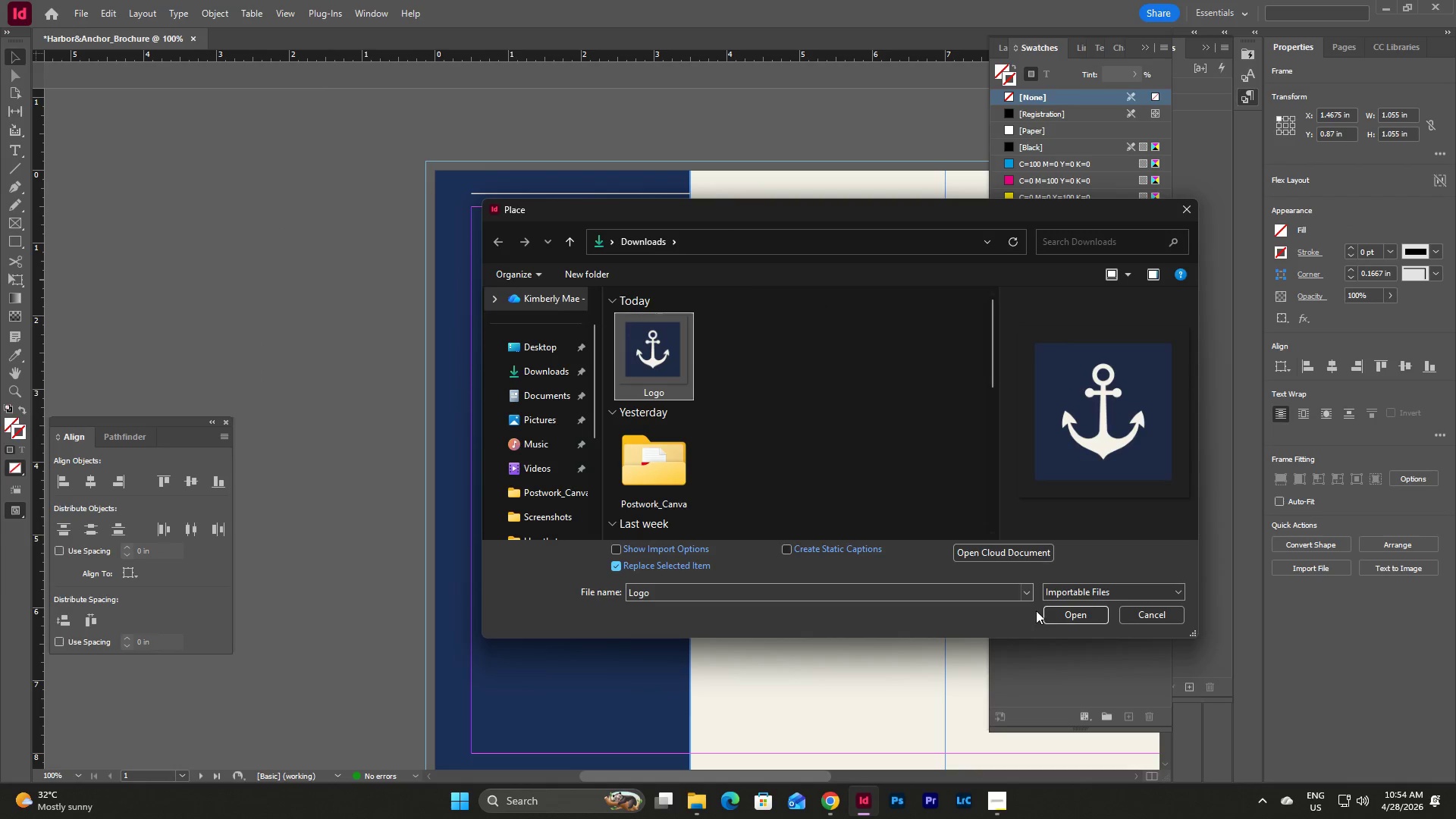 
left_click([1058, 613])
 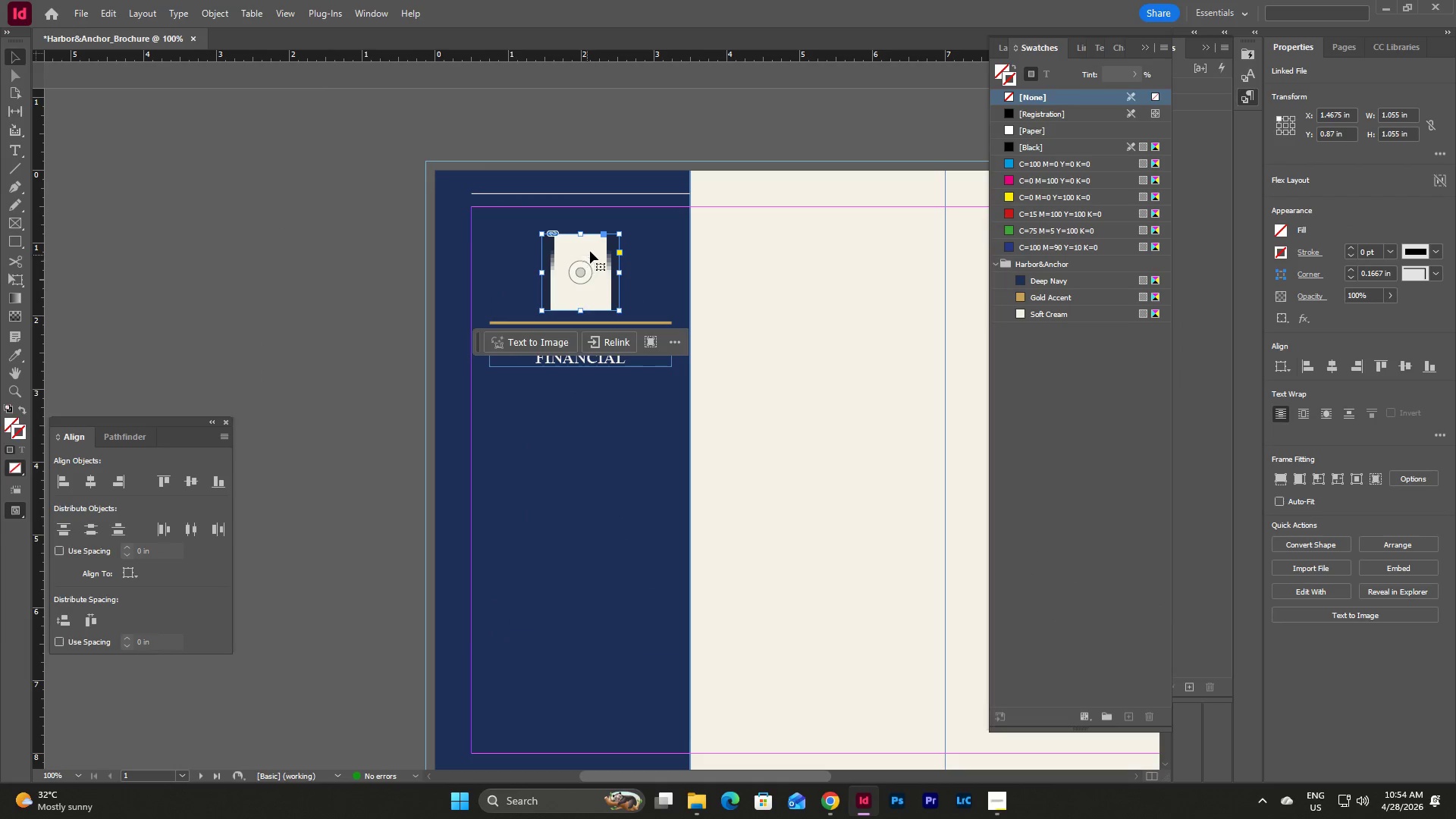 
double_click([591, 245])
 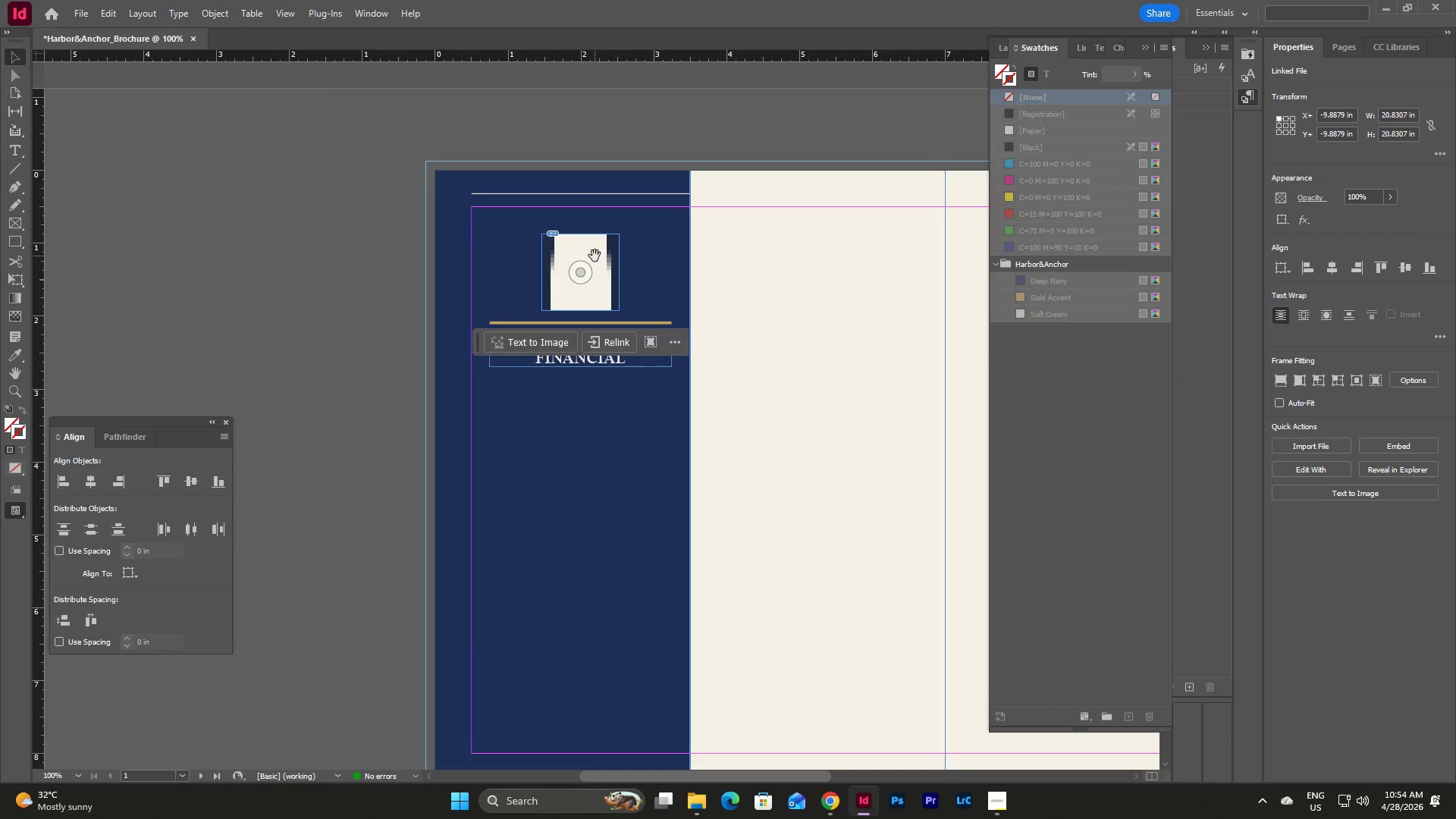 
double_click([595, 256])
 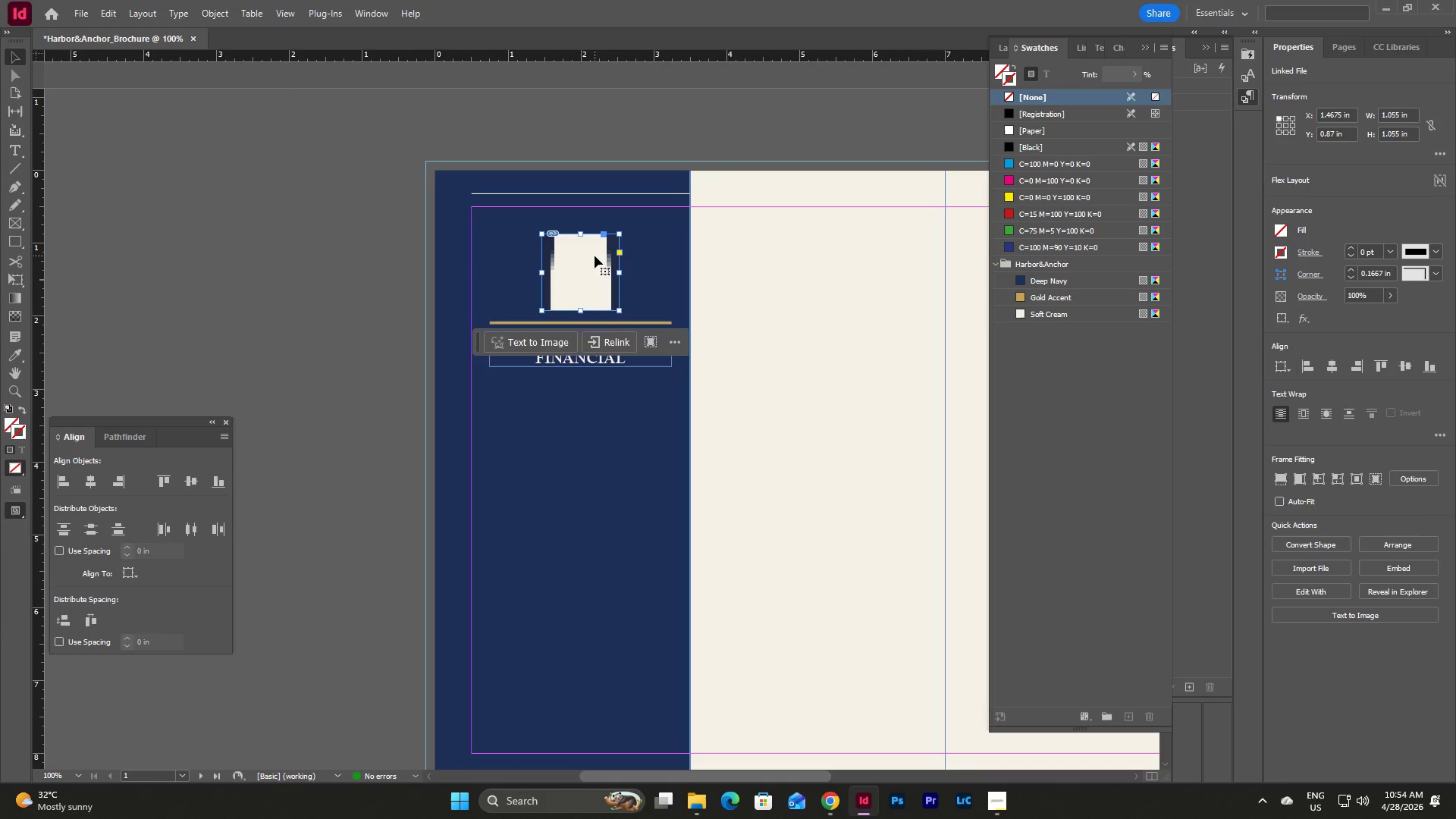 
double_click([595, 256])
 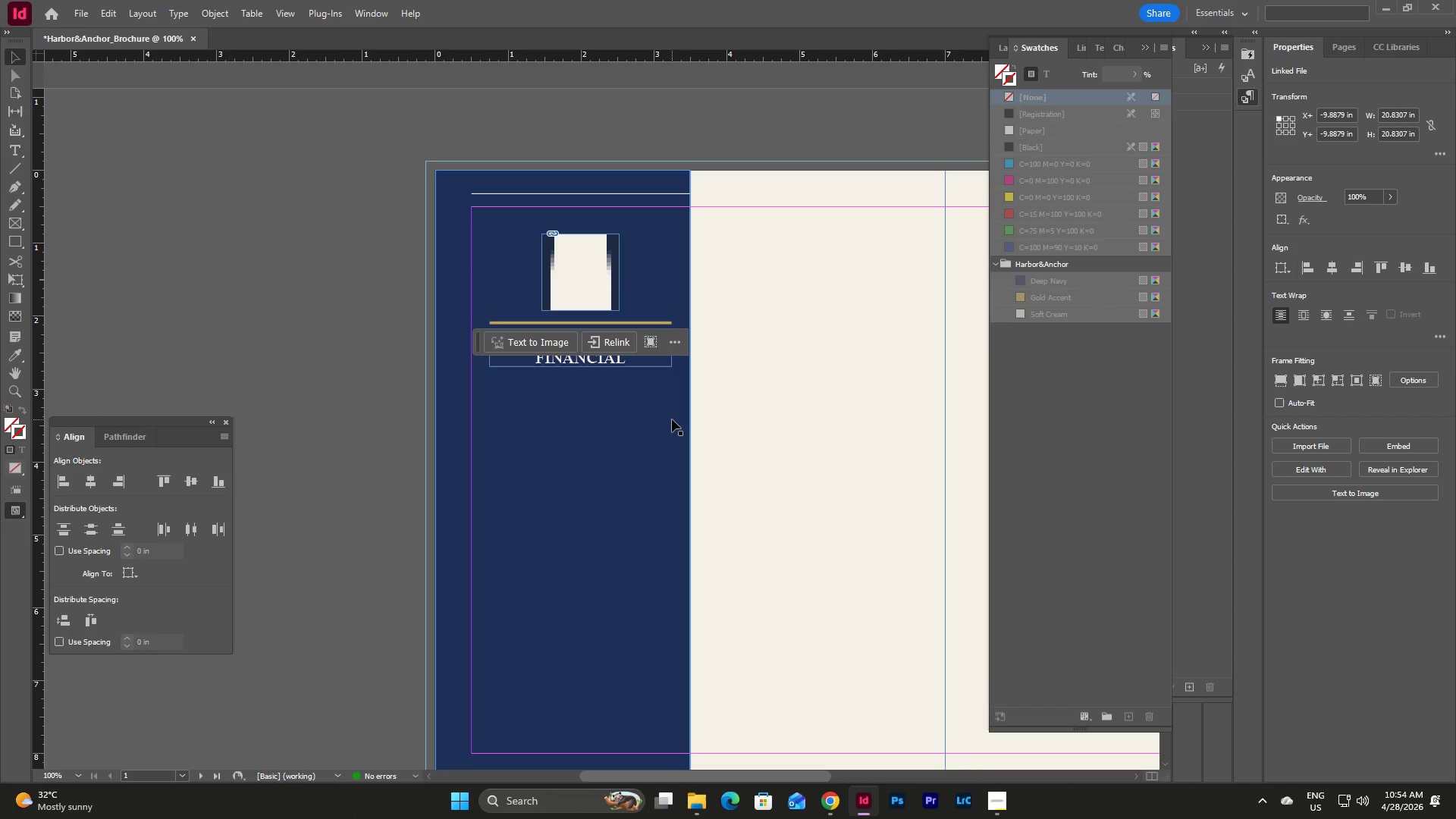 
key(Escape)
 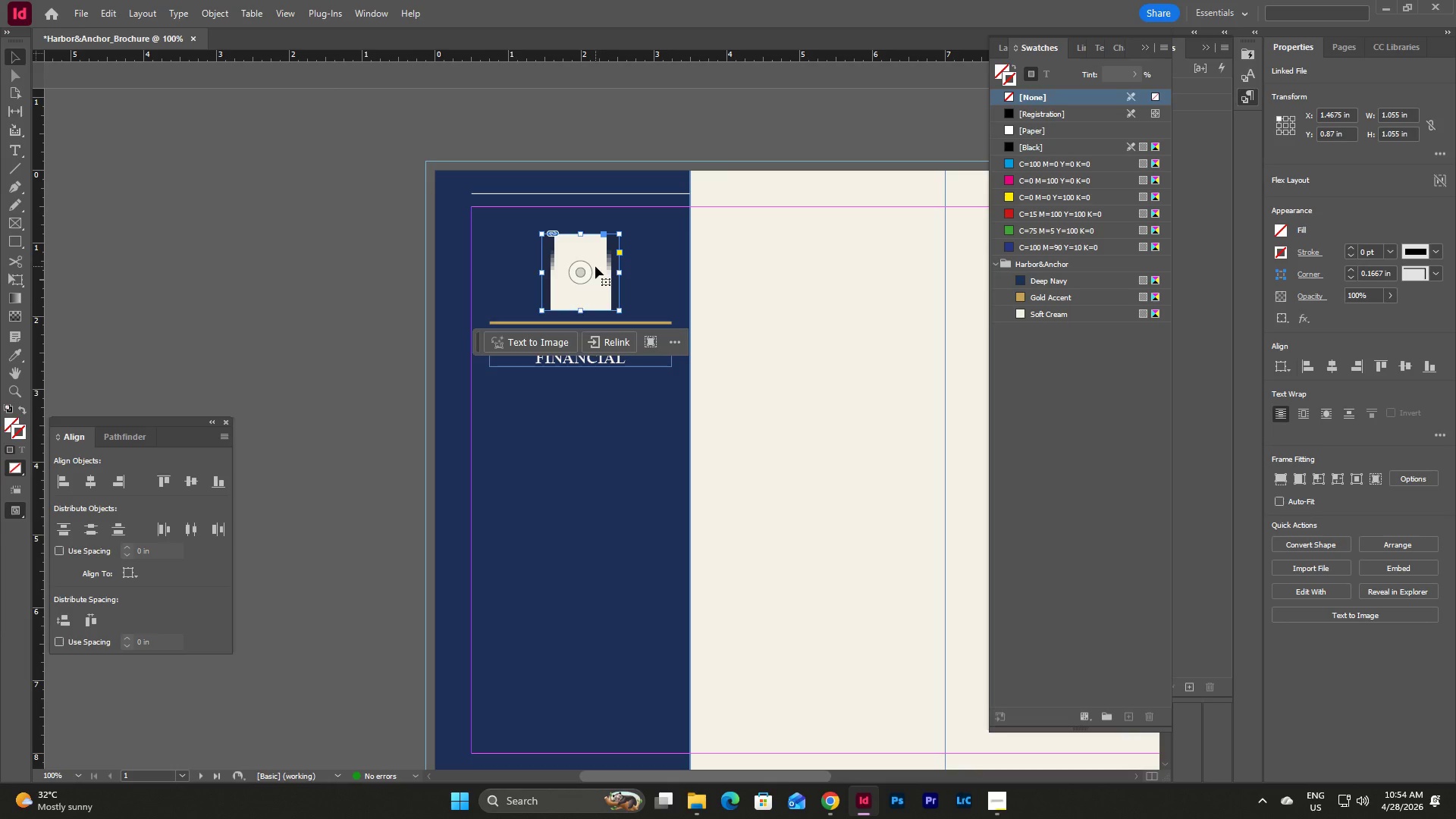 
double_click([595, 266])
 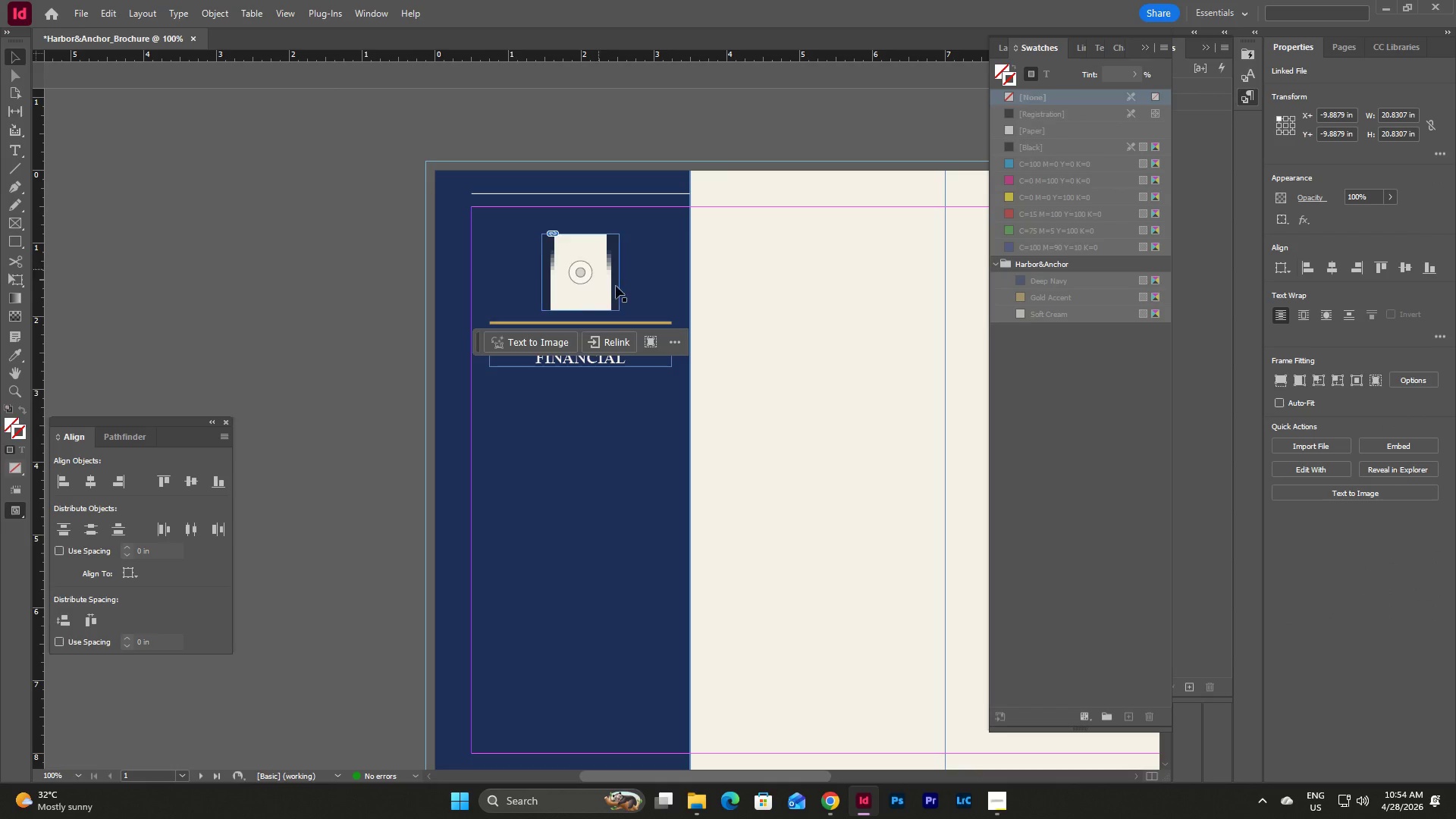 
key(Escape)
 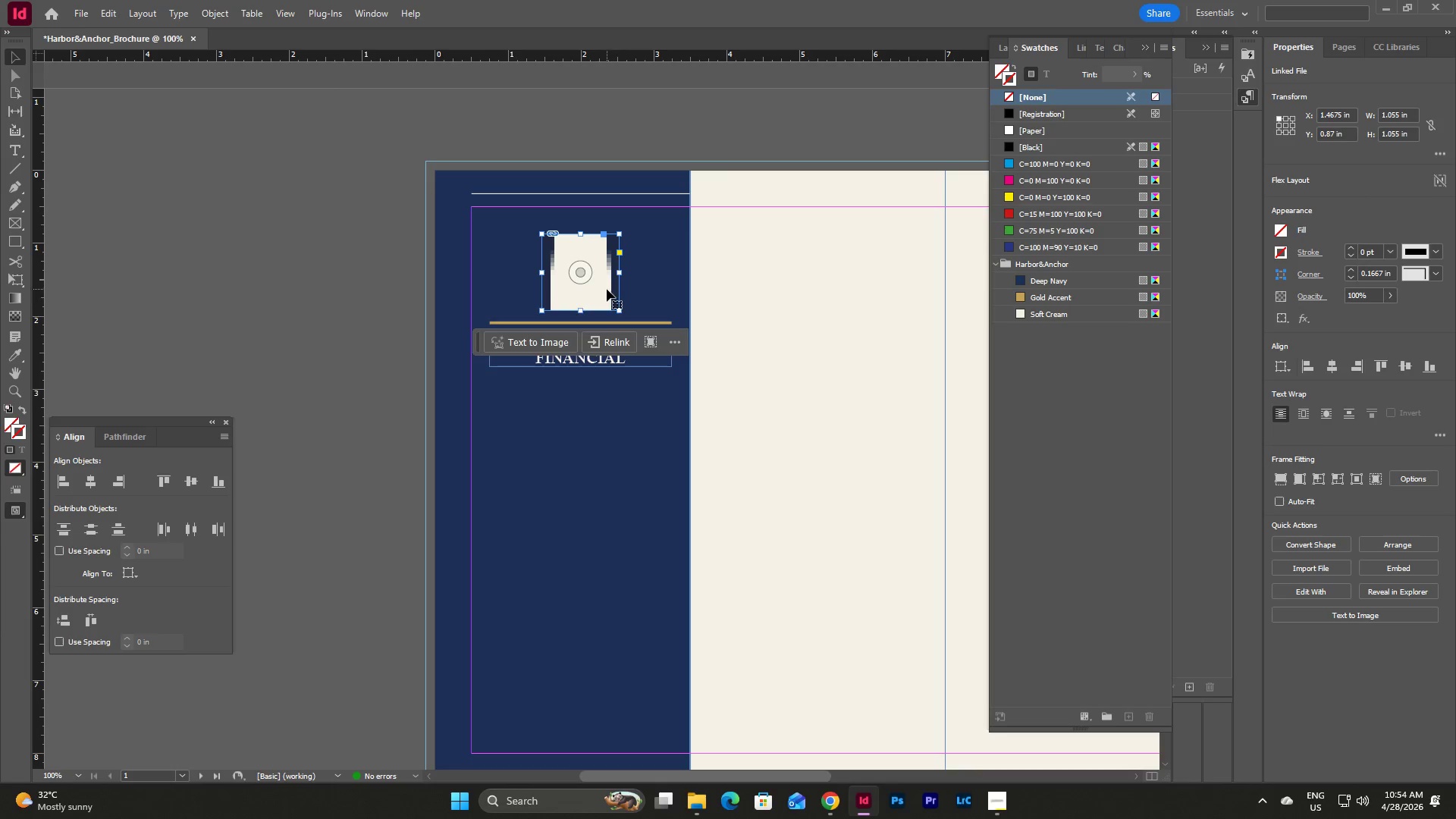 
double_click([607, 289])
 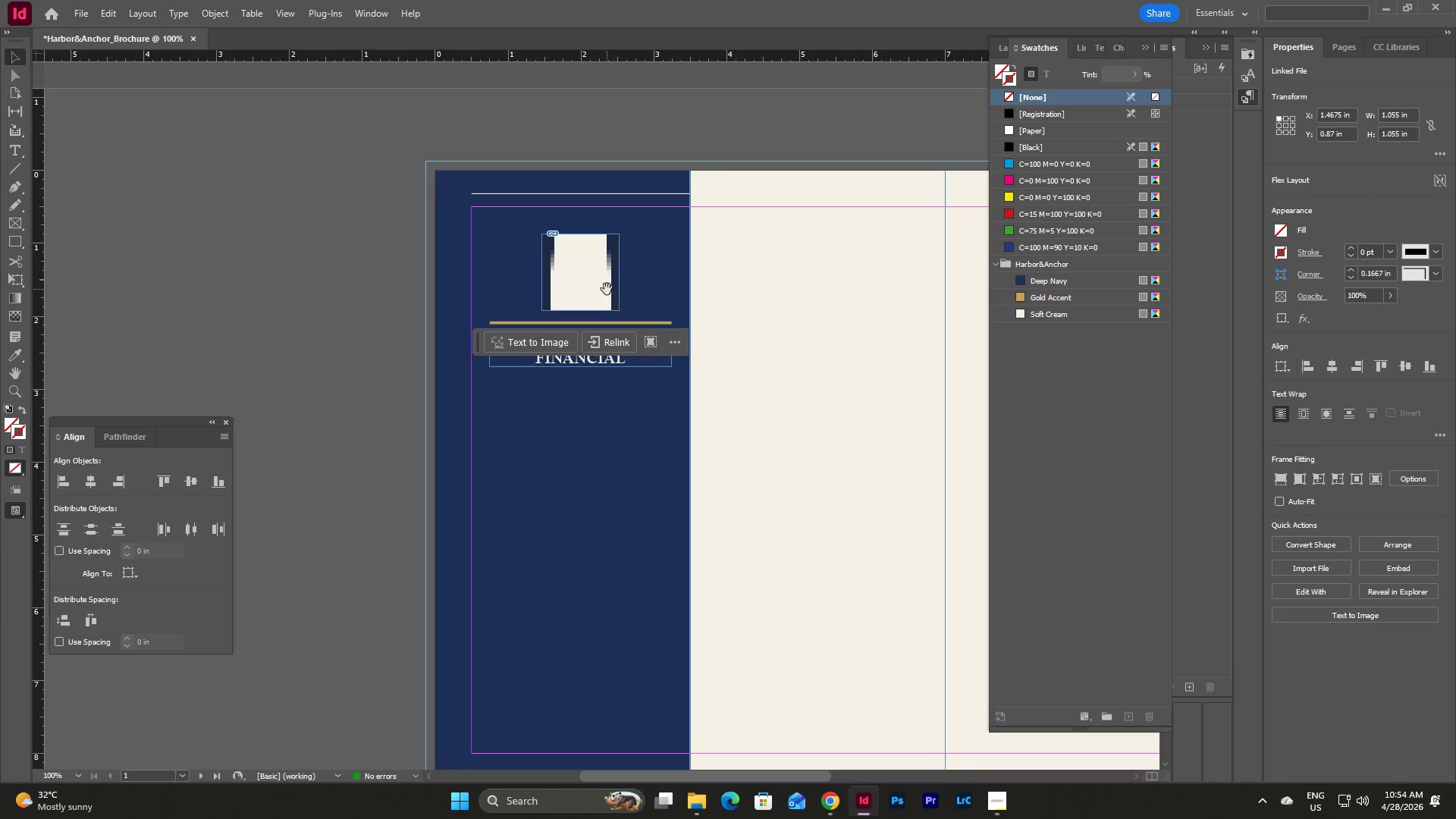 
triple_click([607, 289])
 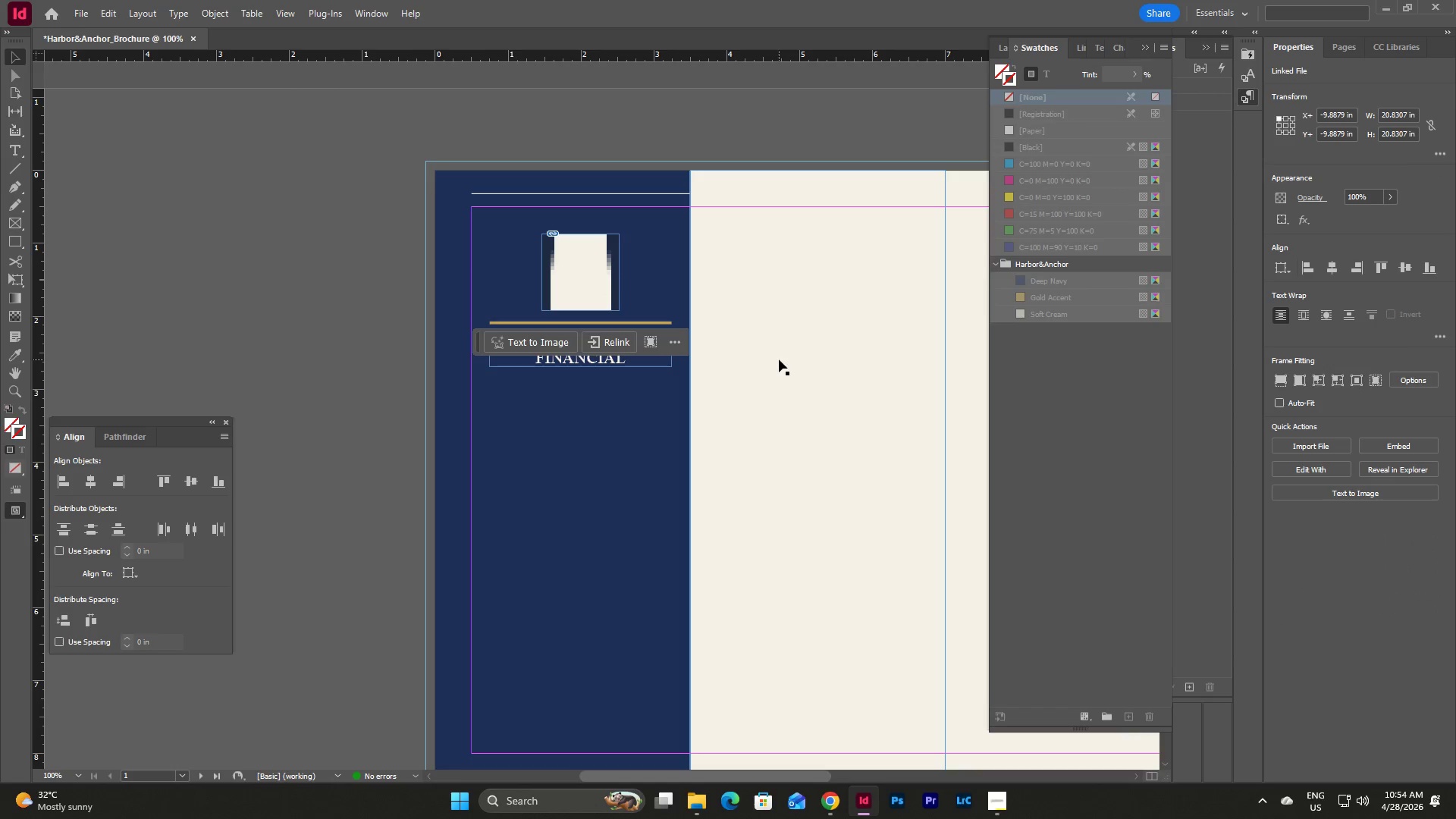 
key(Escape)
 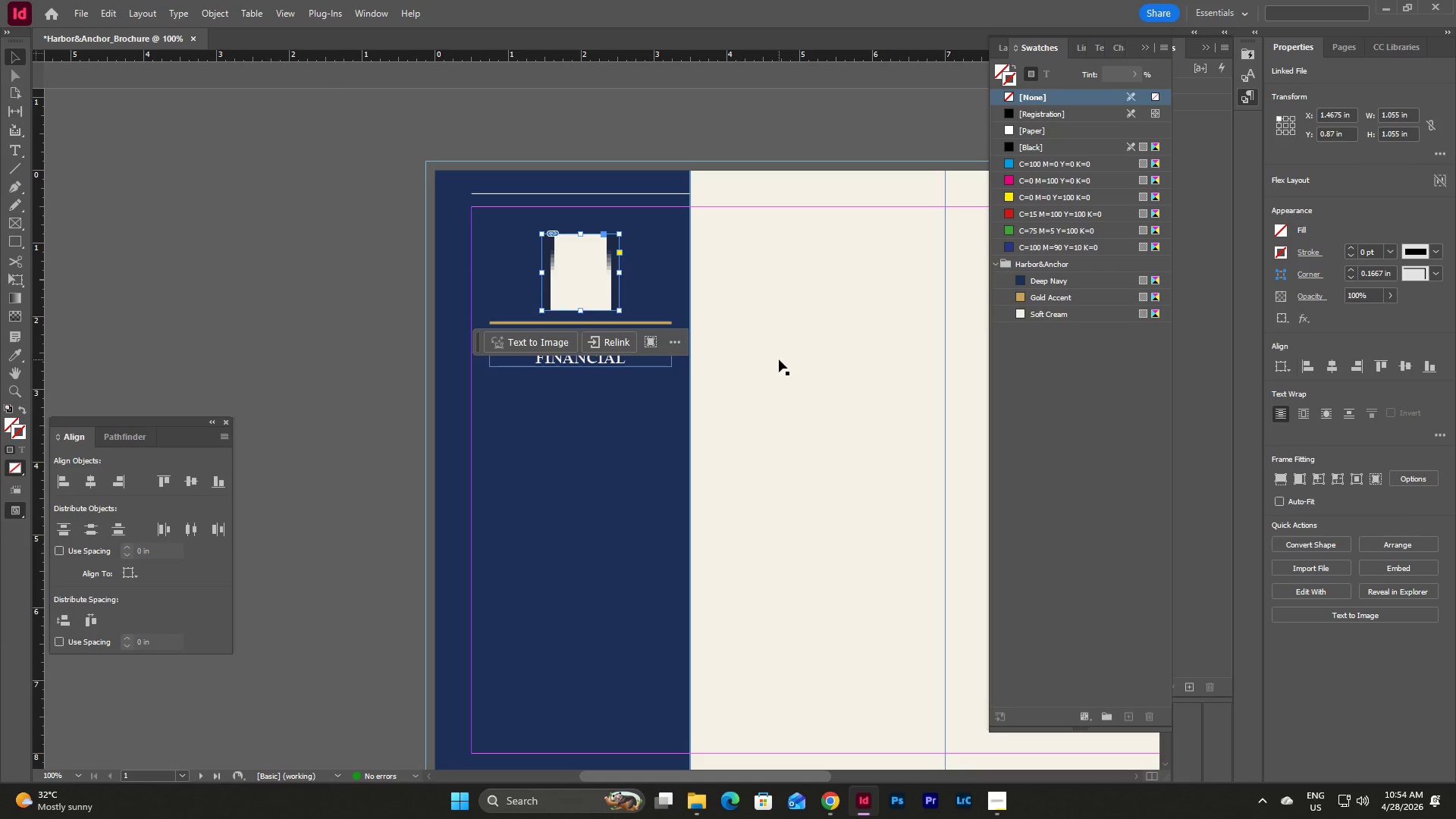 
left_click([779, 359])
 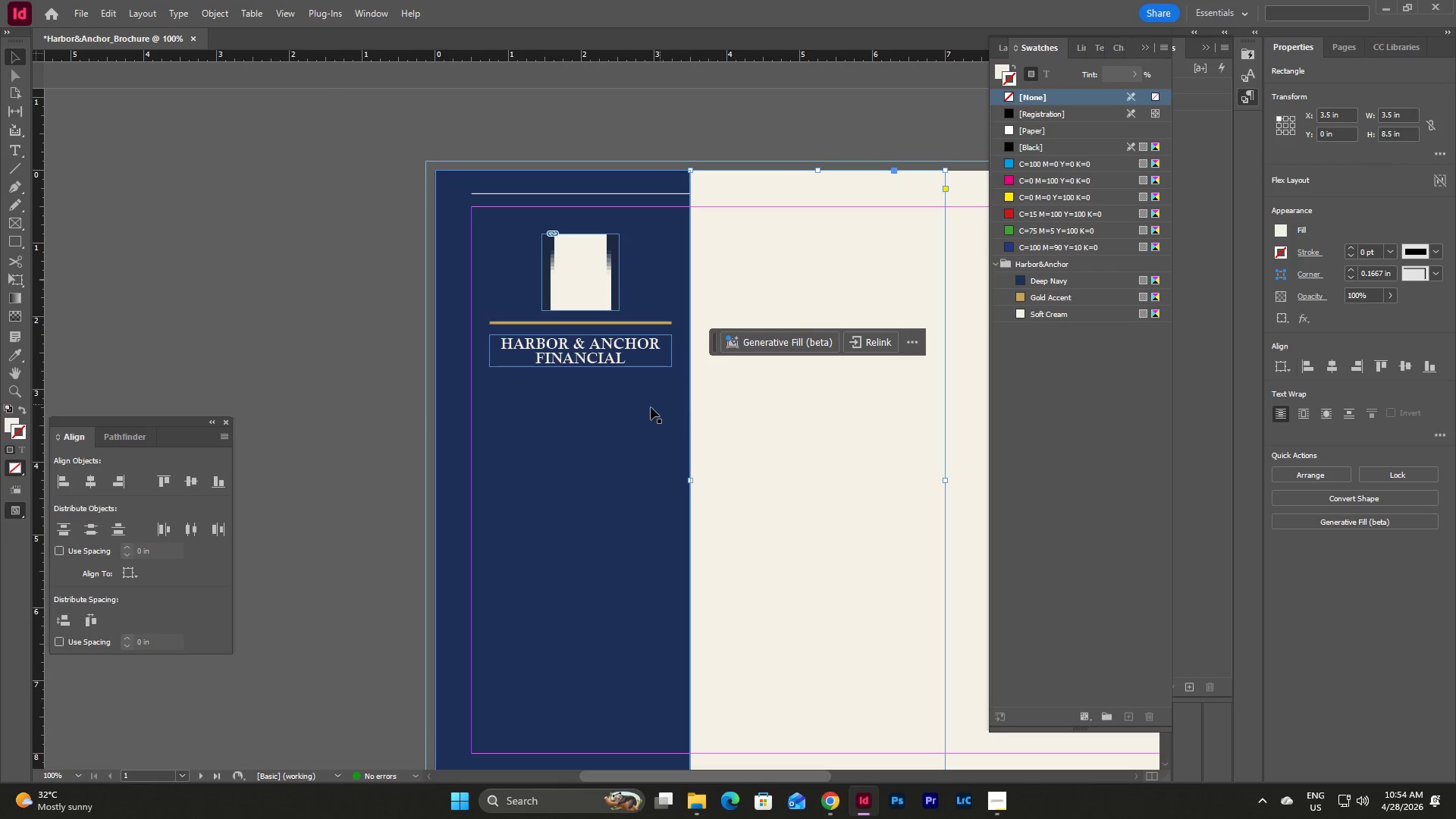 
left_click([649, 407])
 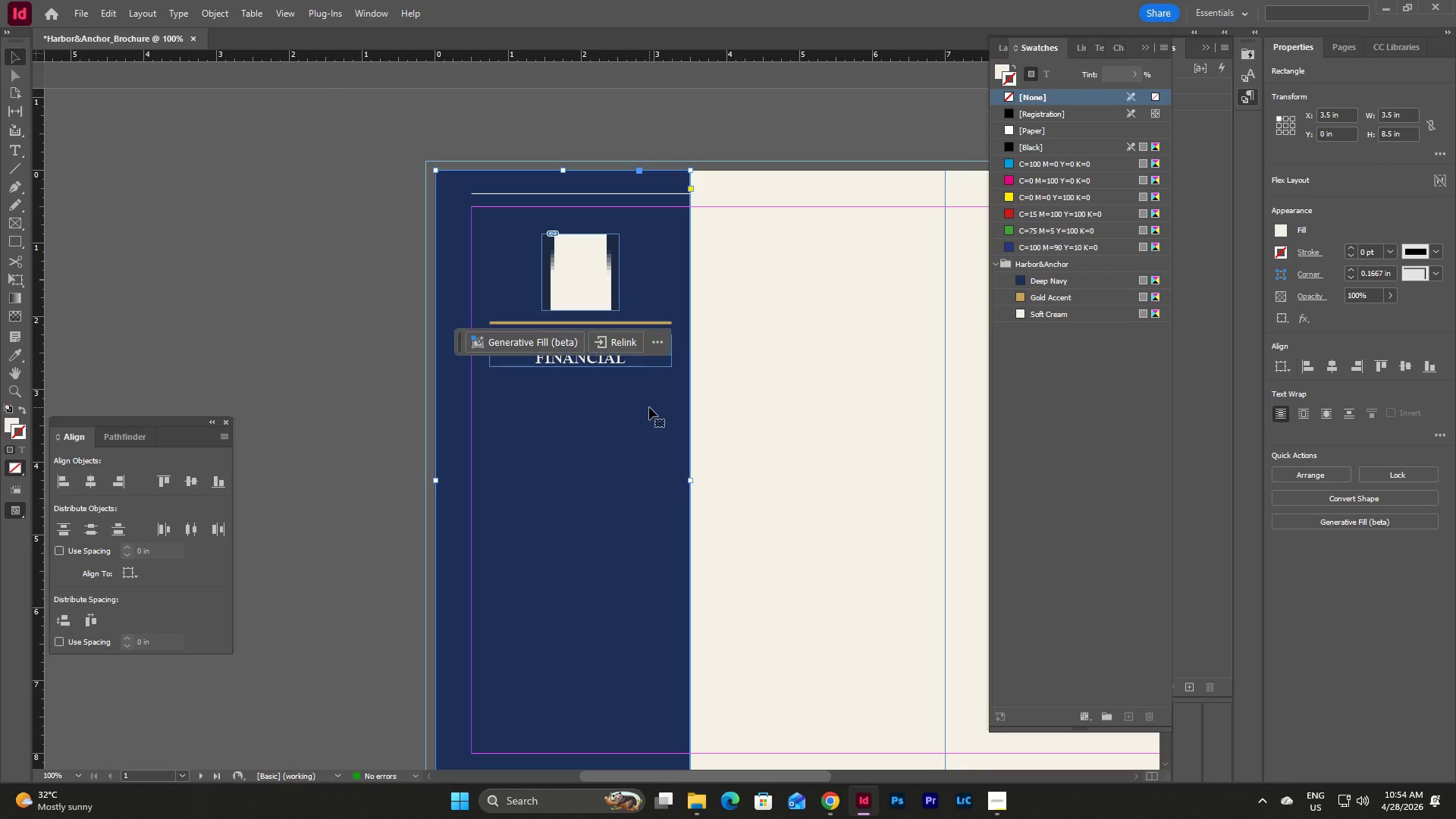 
key(Escape)
 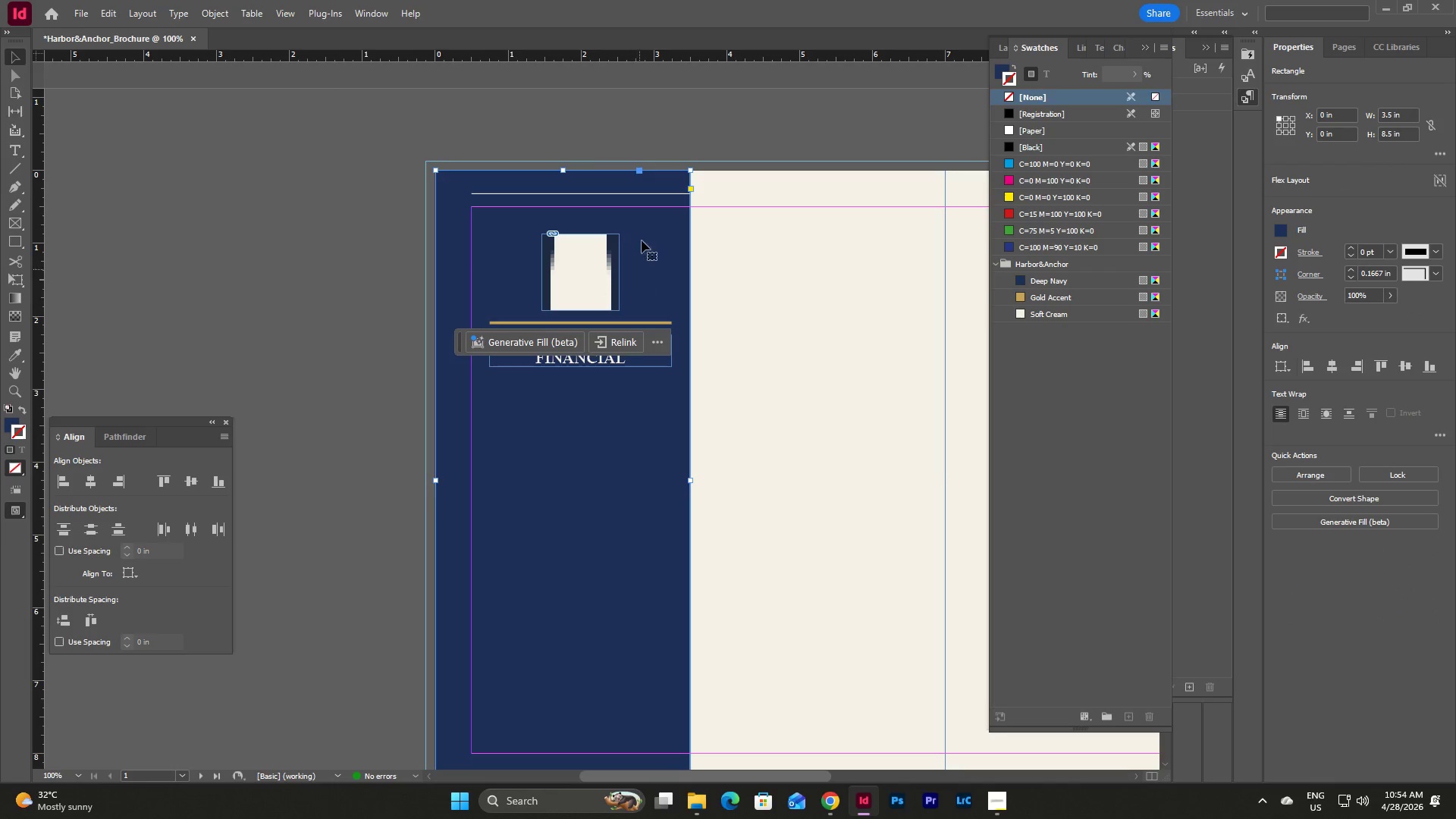 
key(Escape)
 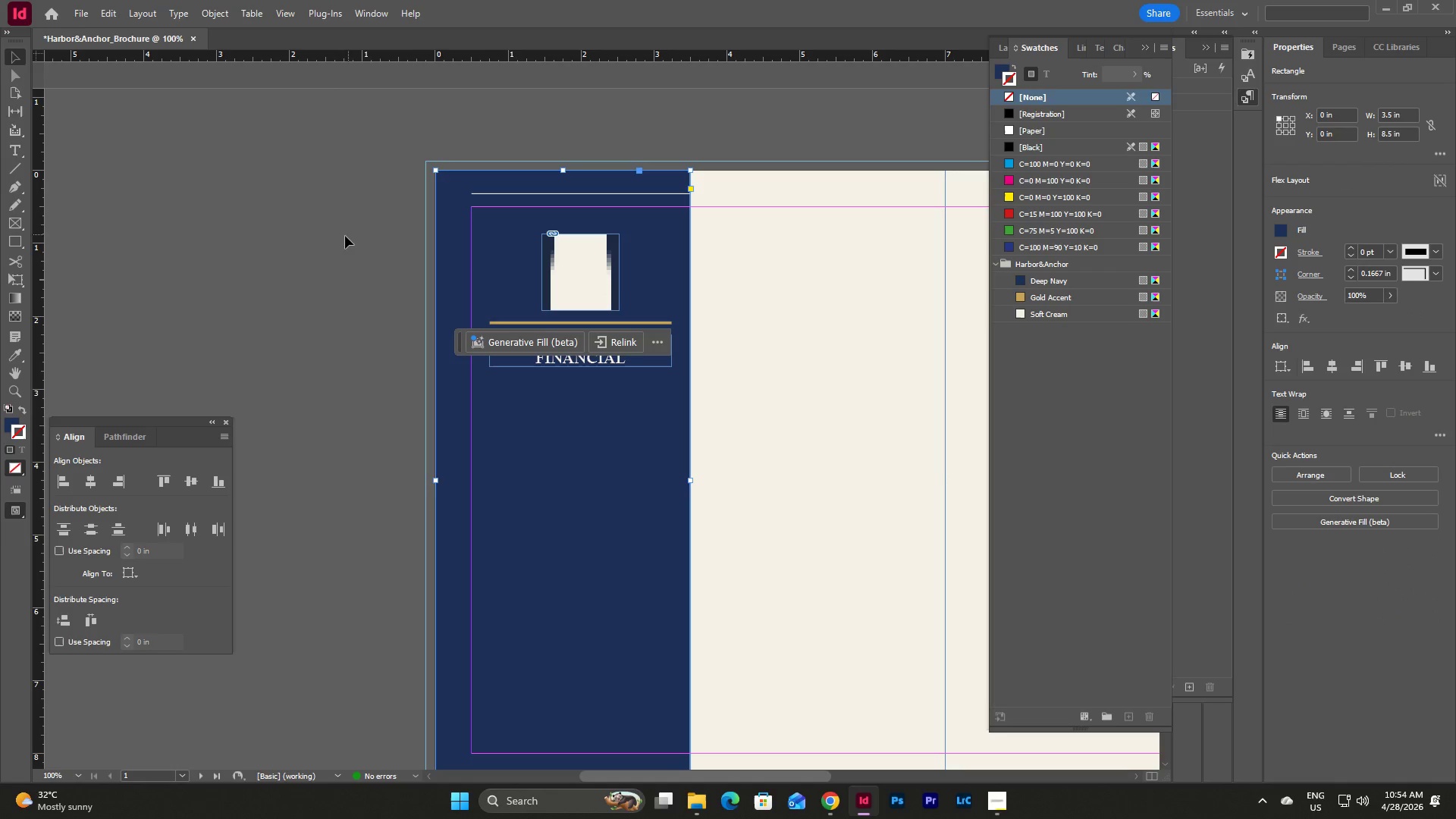 
left_click([344, 236])
 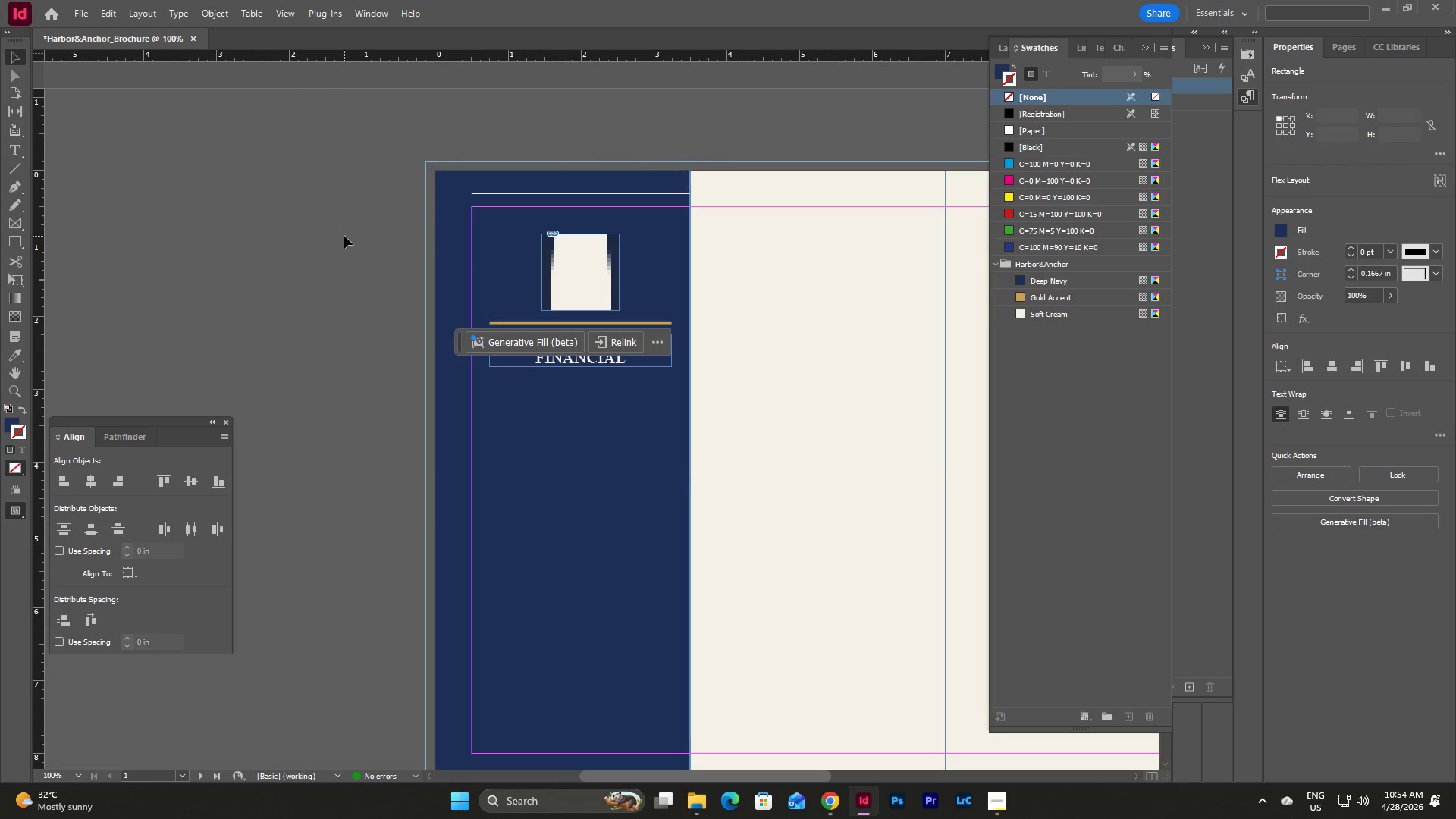 
key(Escape)
 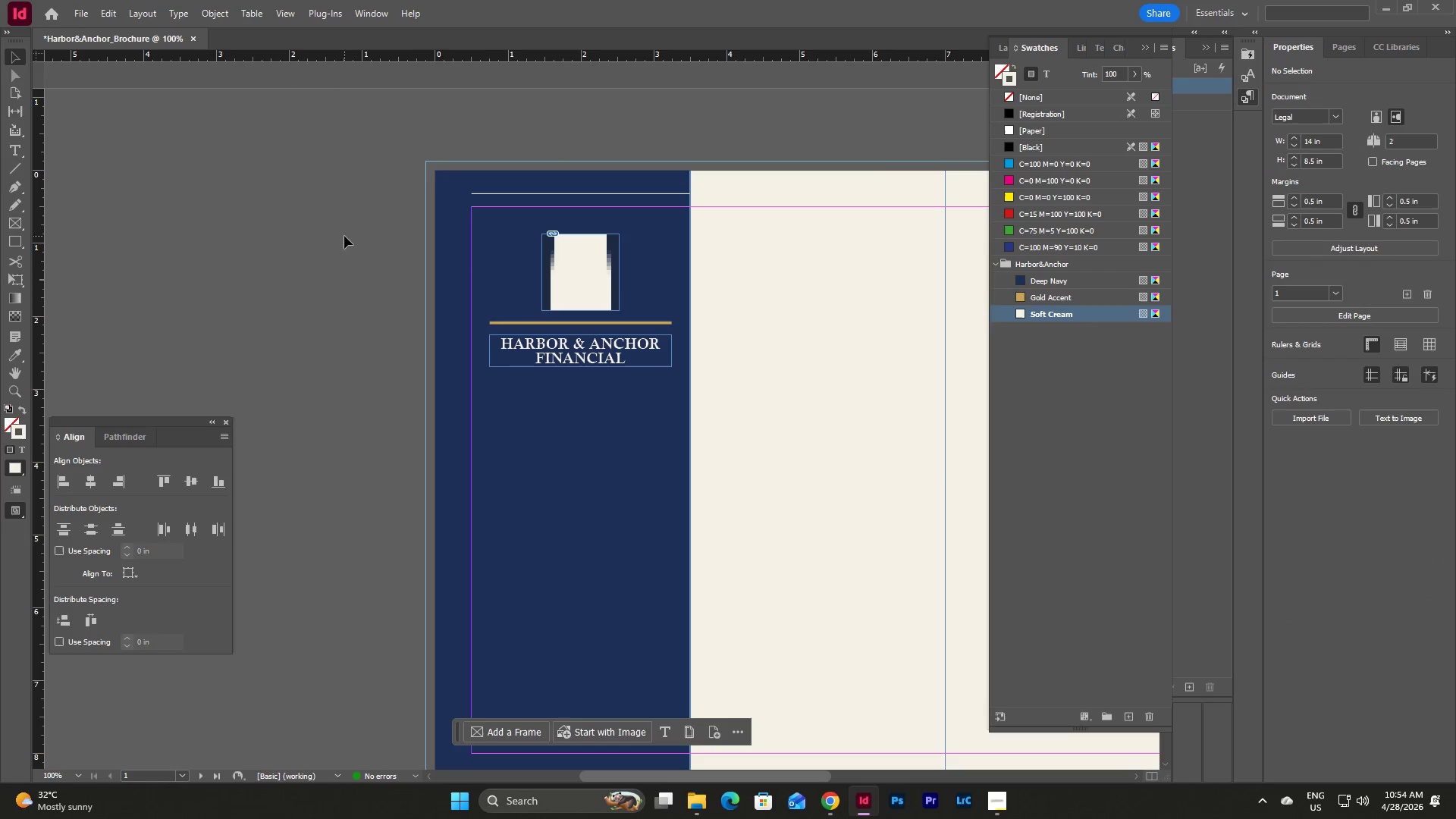 
key(Escape)
 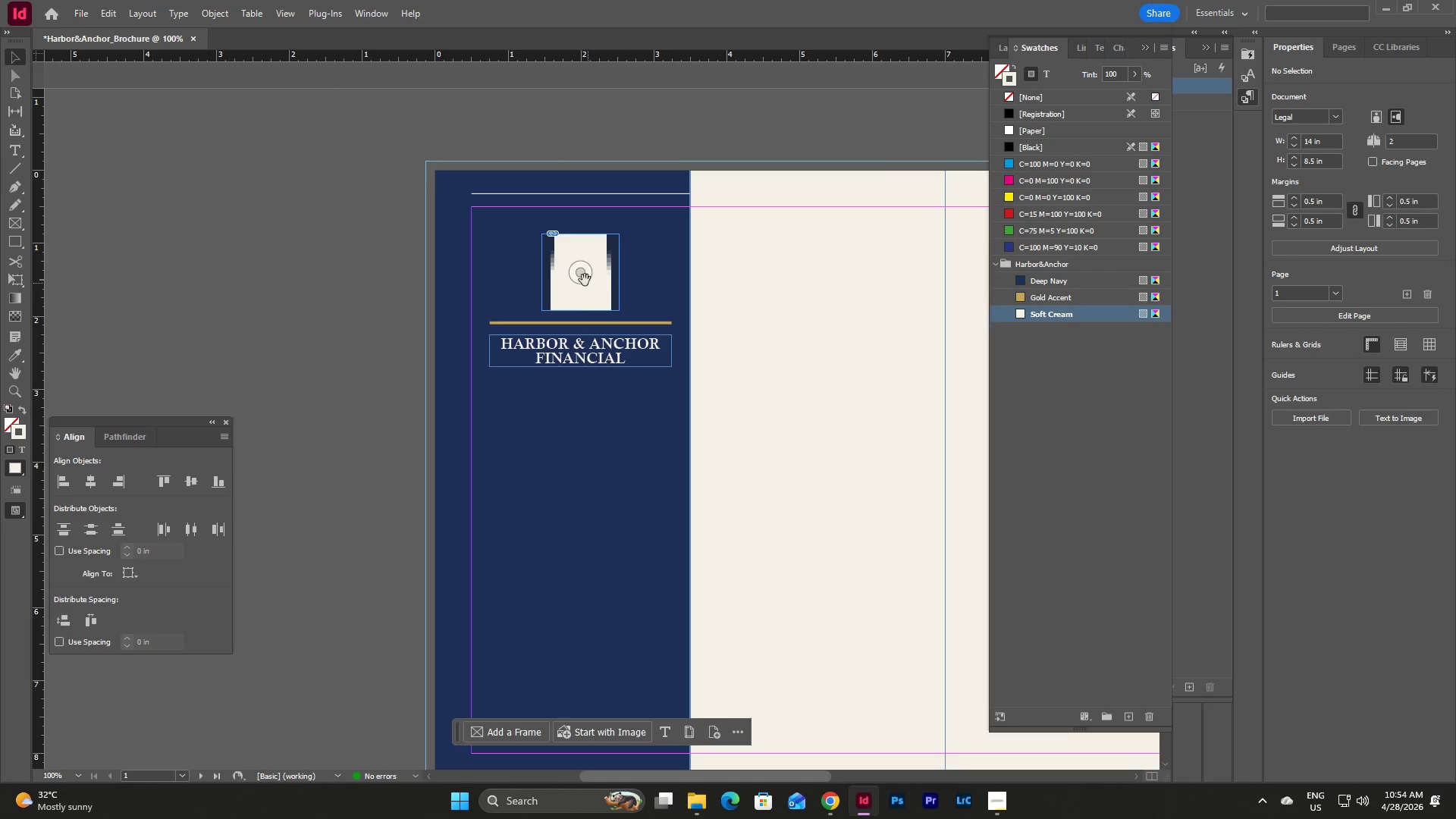 
left_click([578, 275])
 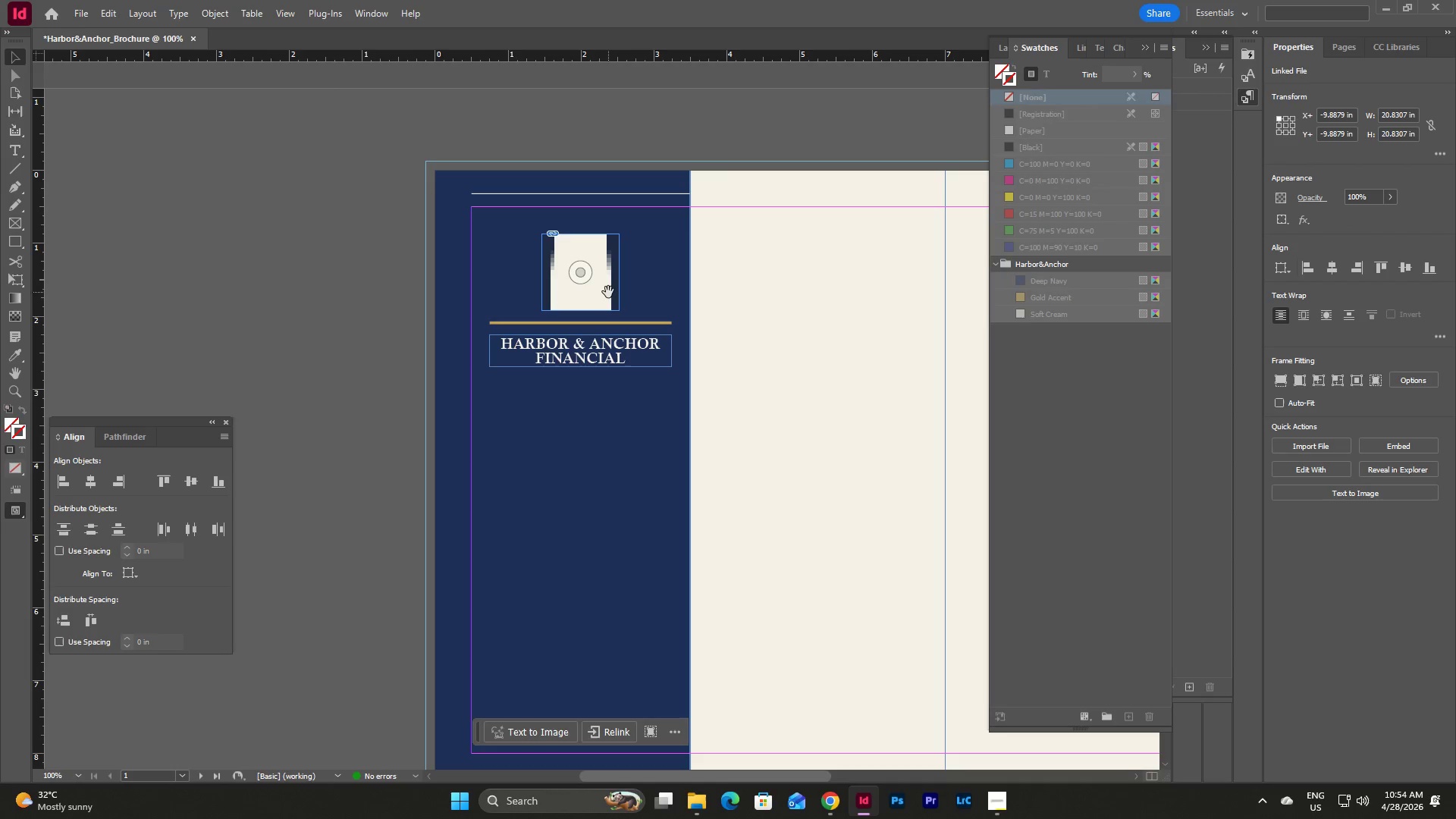 
double_click([608, 292])
 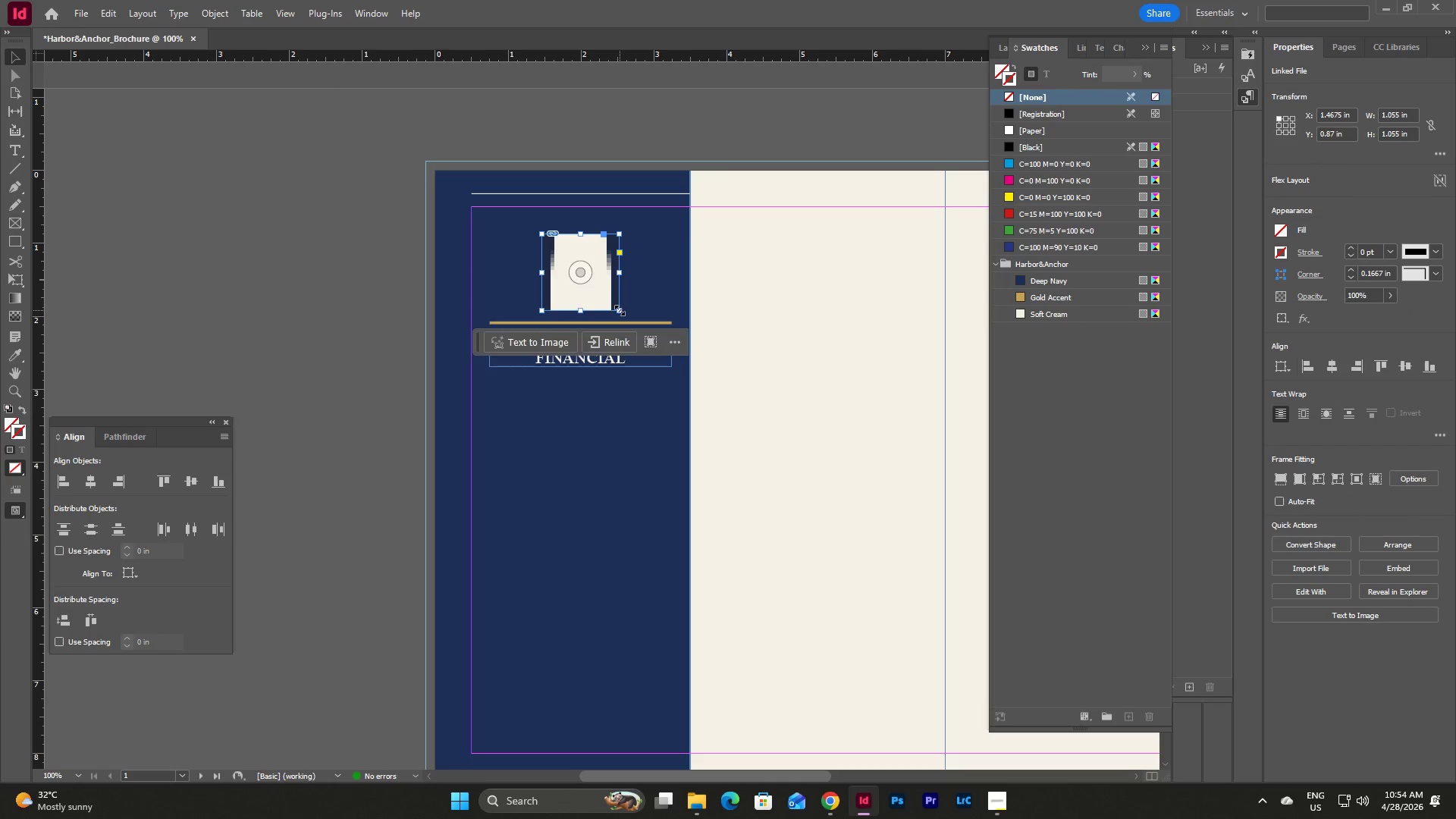 
left_click_drag(start_coordinate=[620, 310], to_coordinate=[676, 350])
 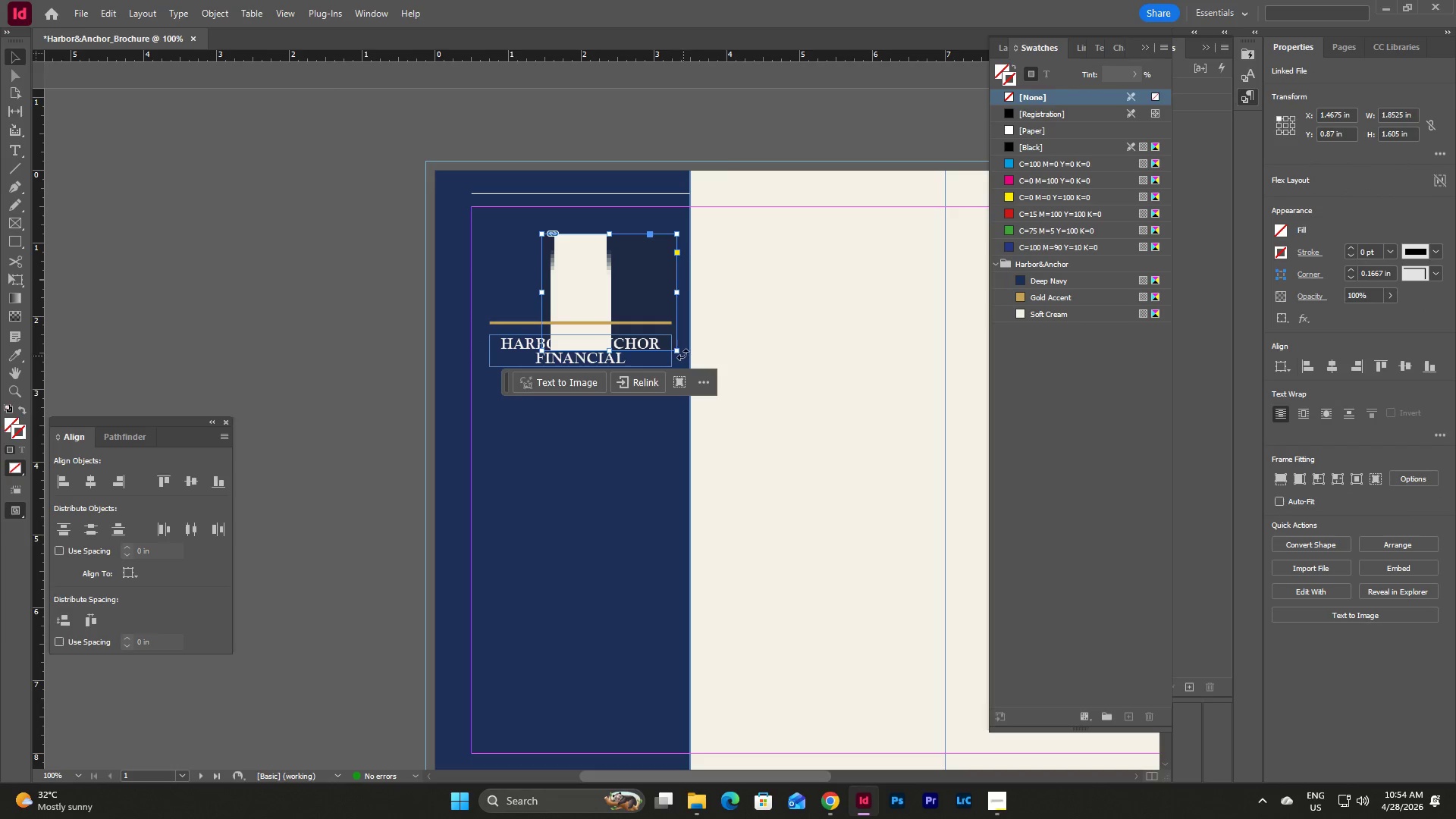 
left_click_drag(start_coordinate=[678, 353], to_coordinate=[581, 299])
 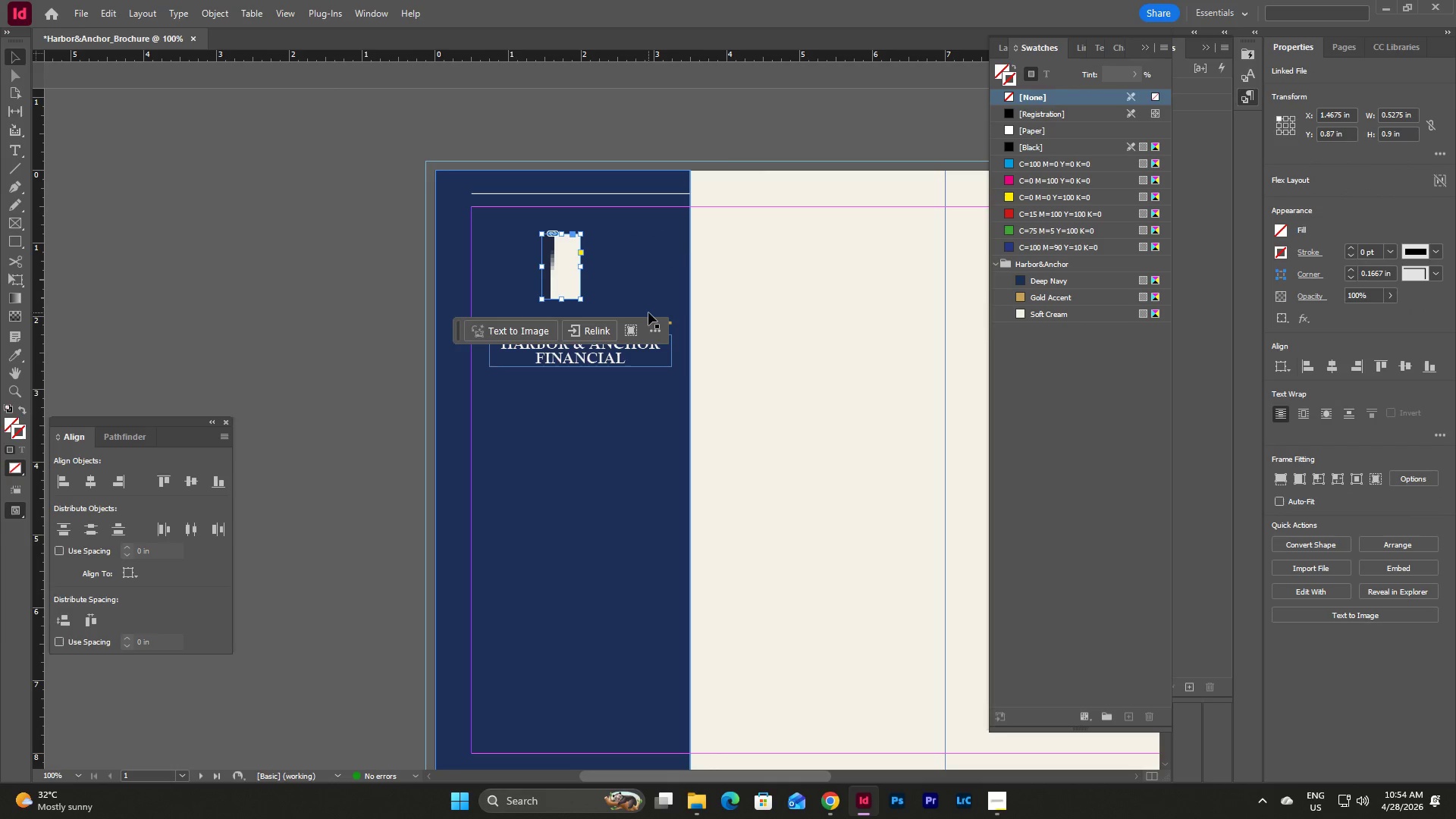 
key(Control+Z)
 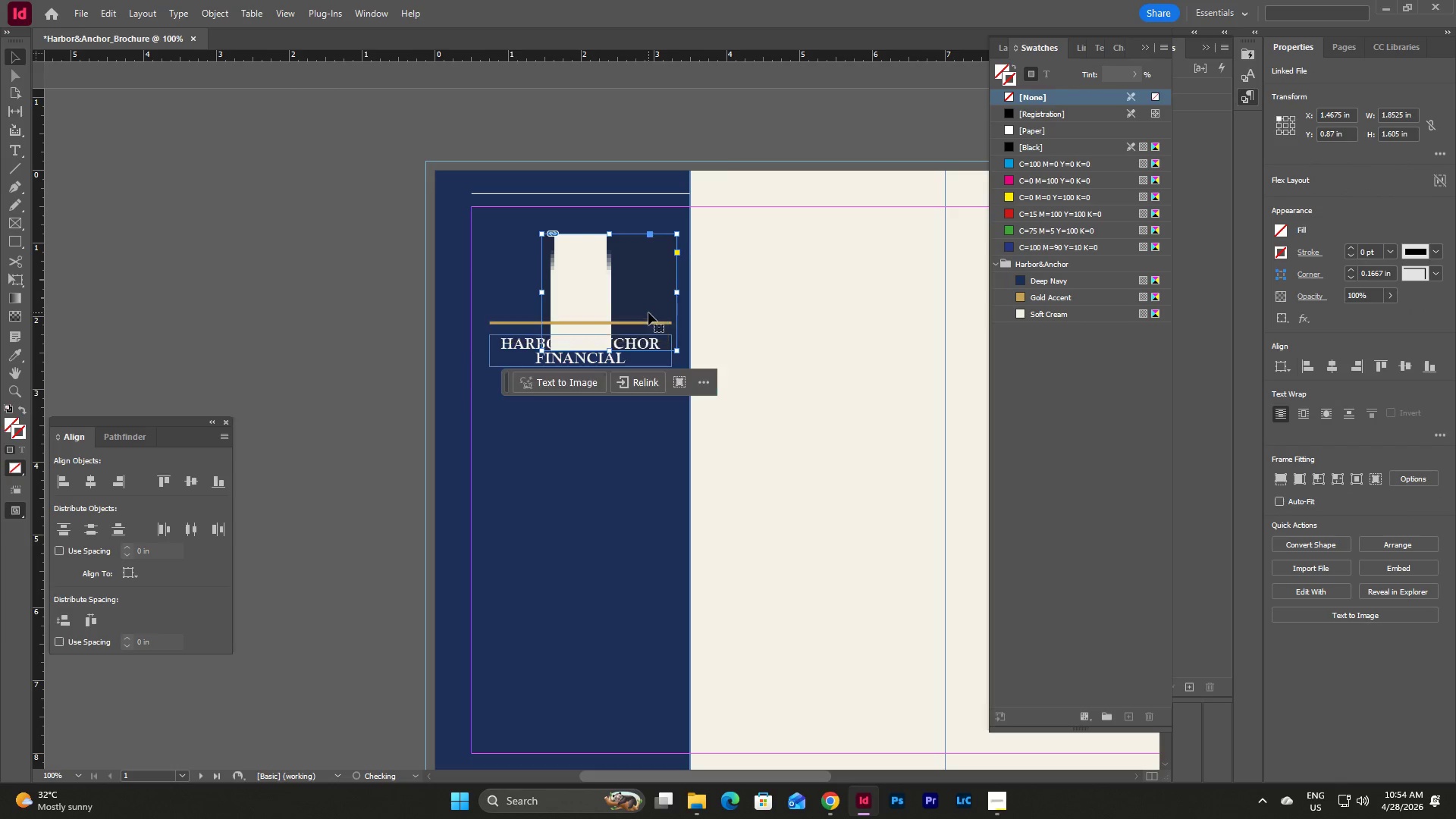 
key(Control+Z)
 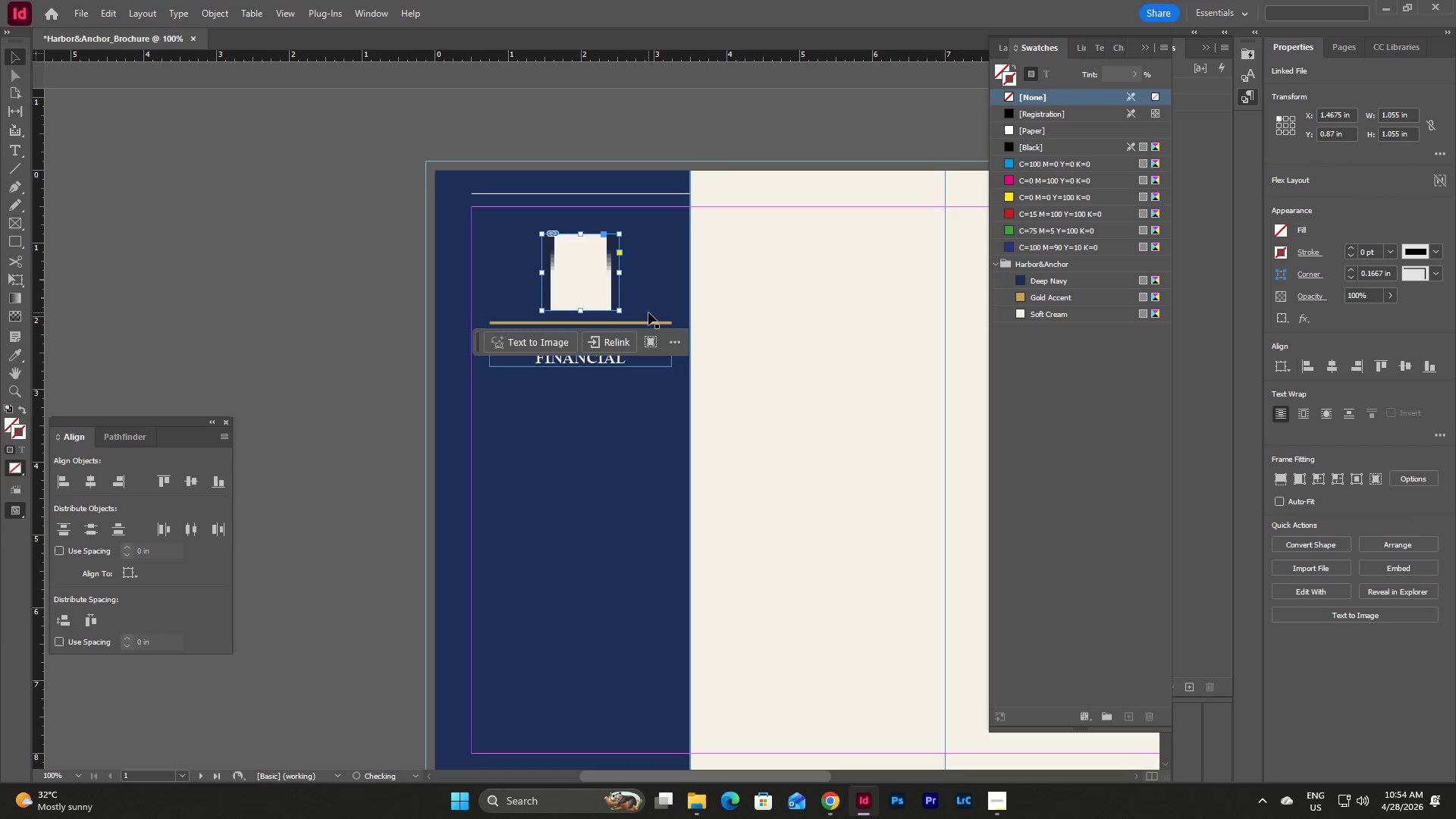 
key(Control+Z)
 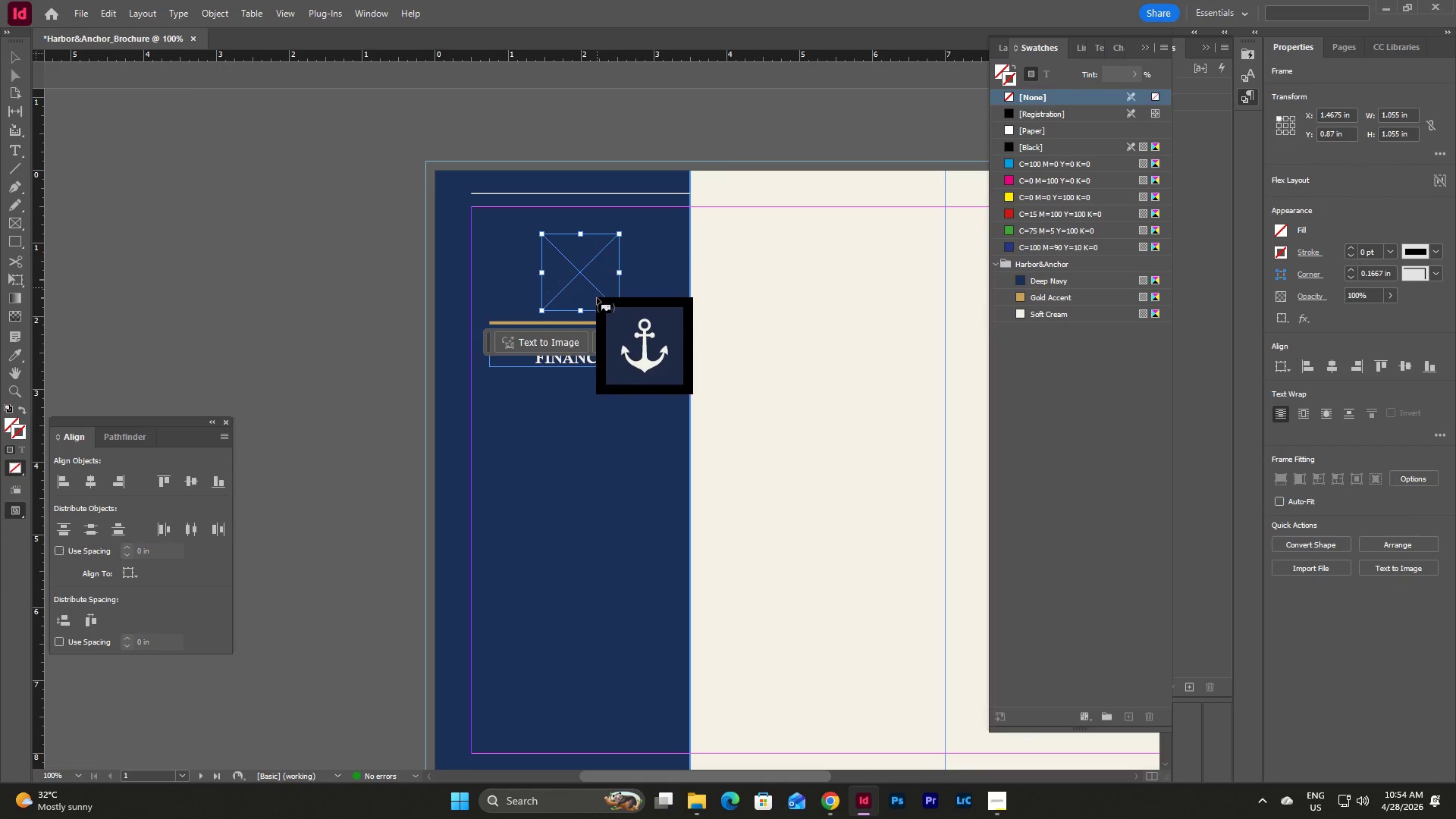 
left_click([580, 269])
 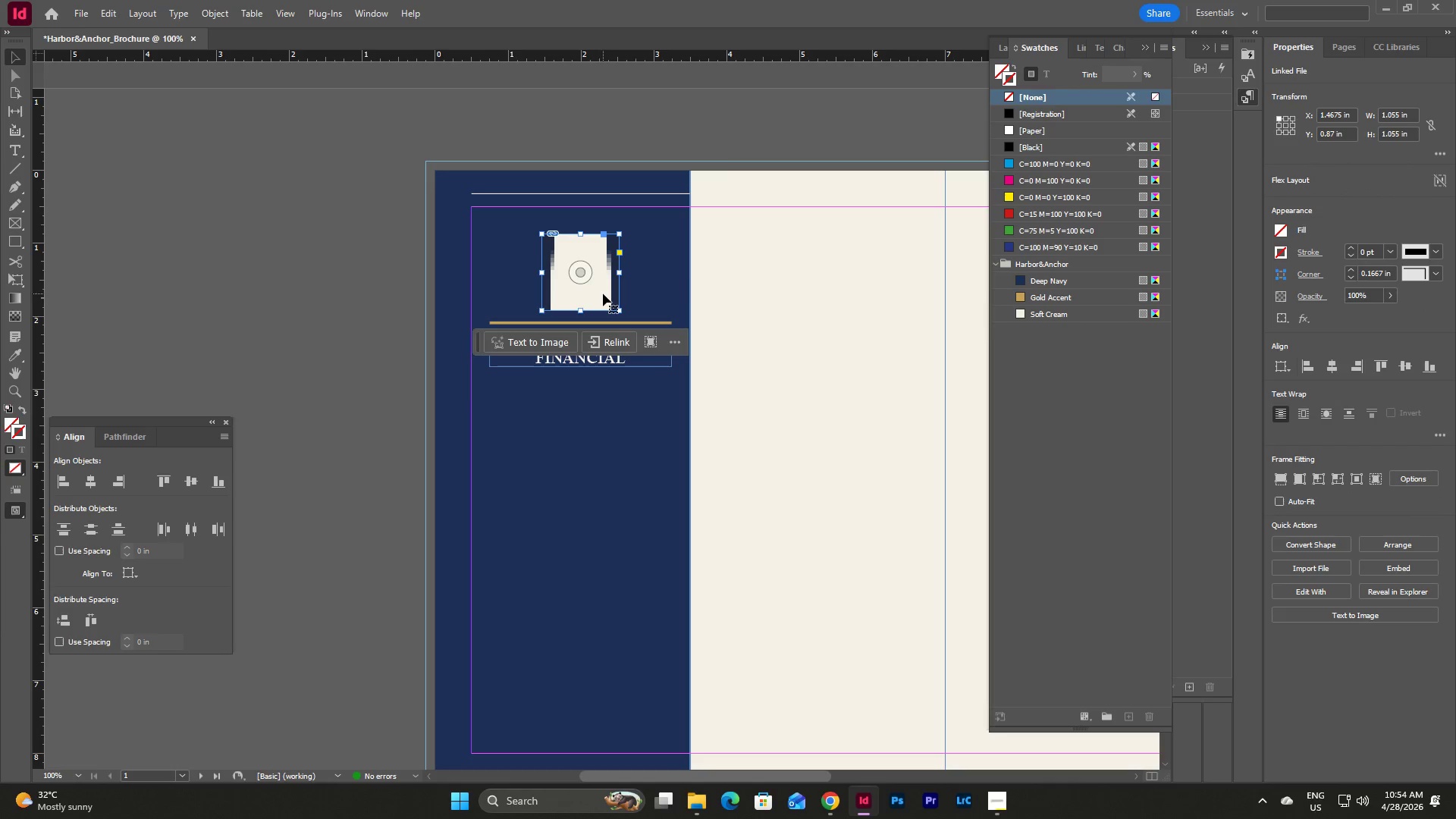 
double_click([599, 293])
 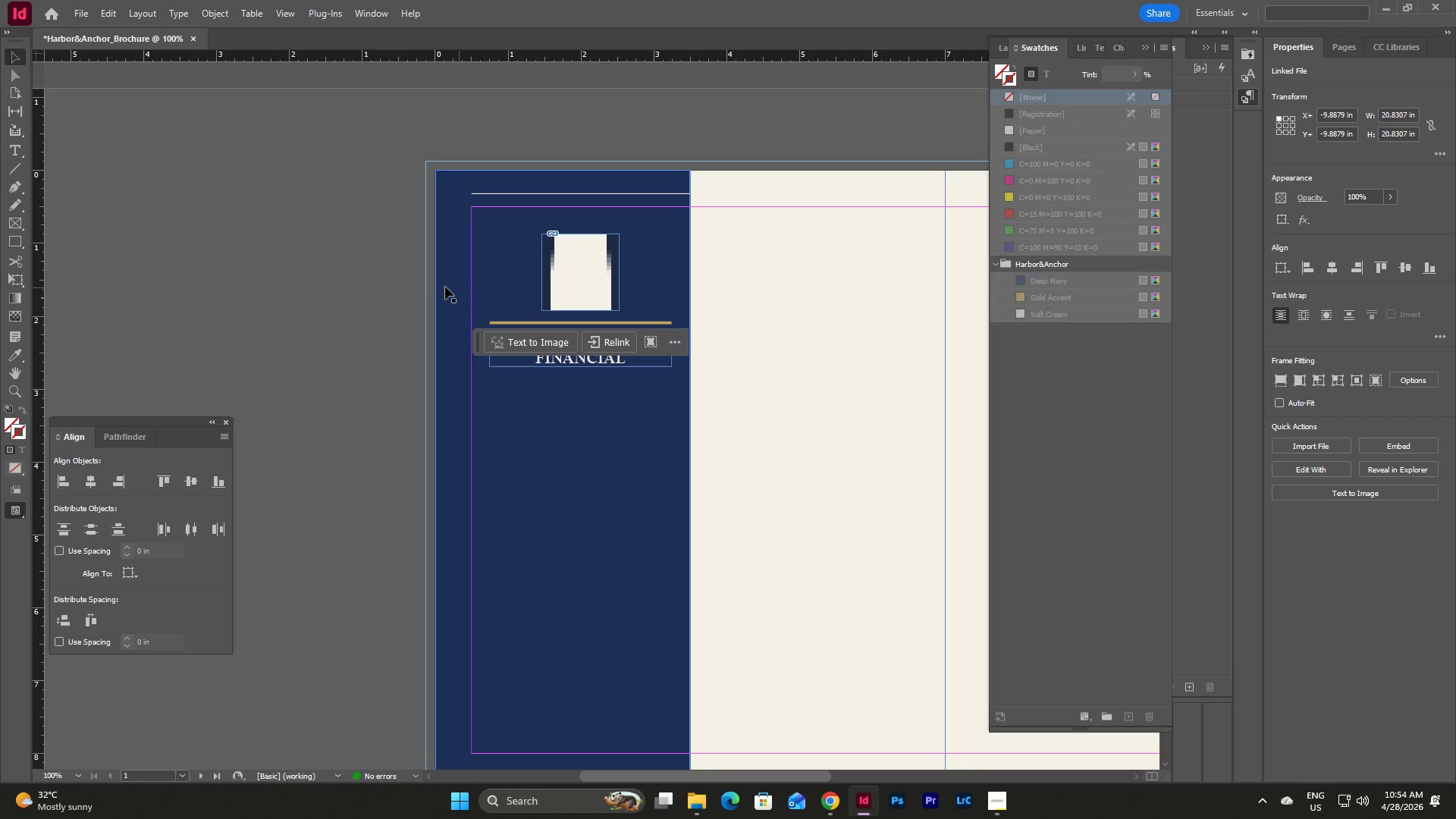 
left_click([353, 270])
 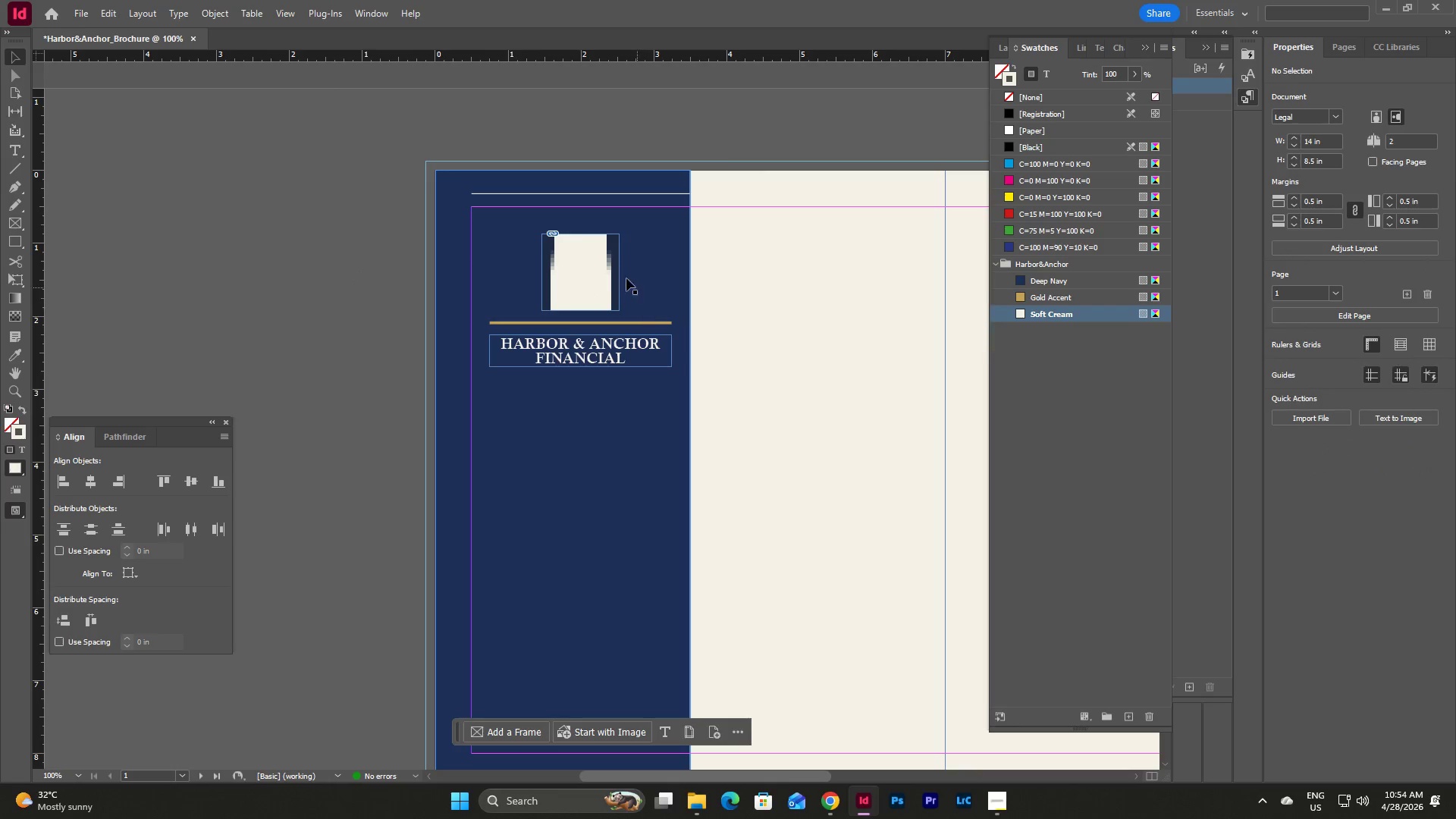 
double_click([595, 278])
 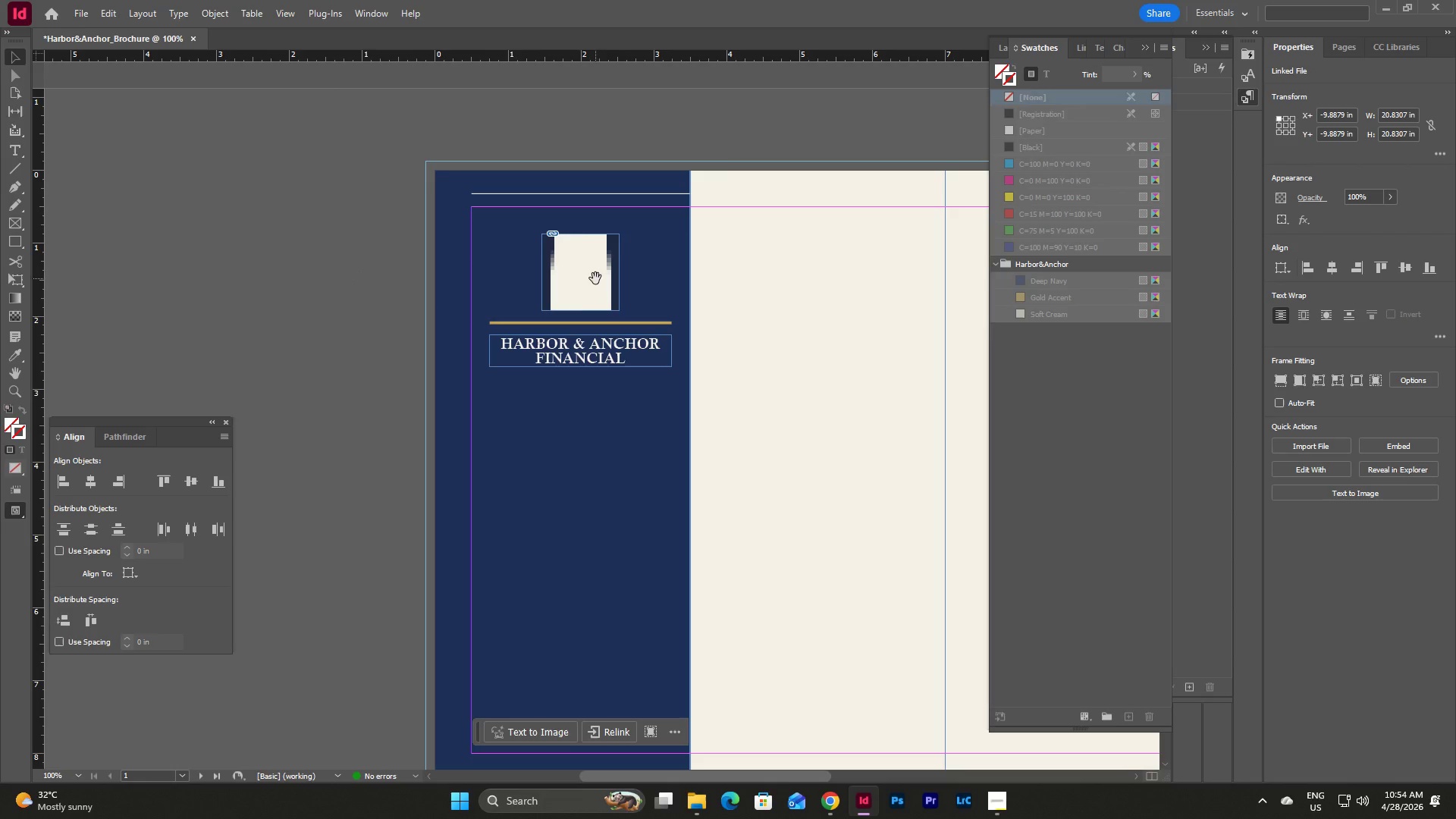 
double_click([595, 278])
 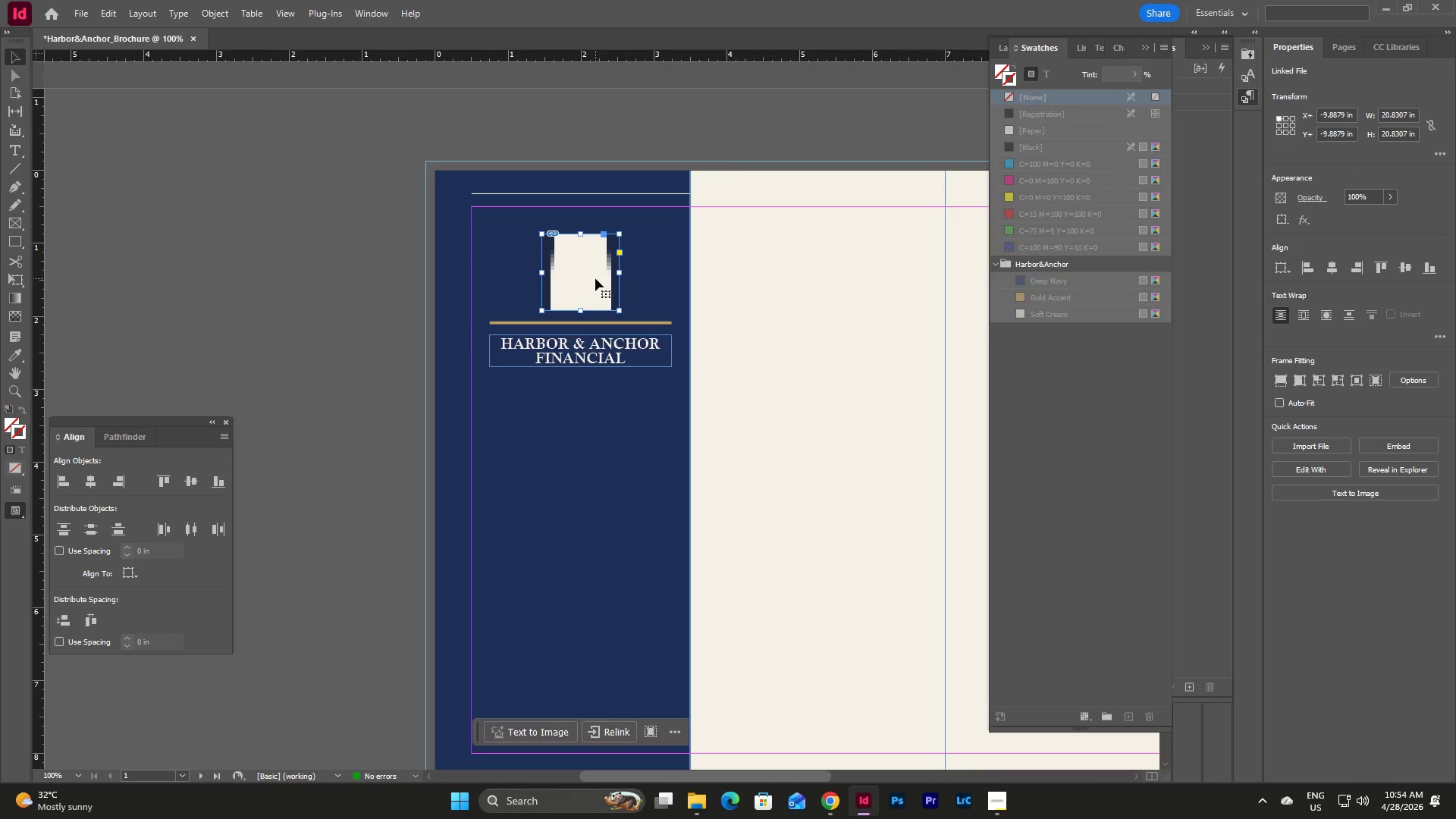 
triple_click([595, 278])
 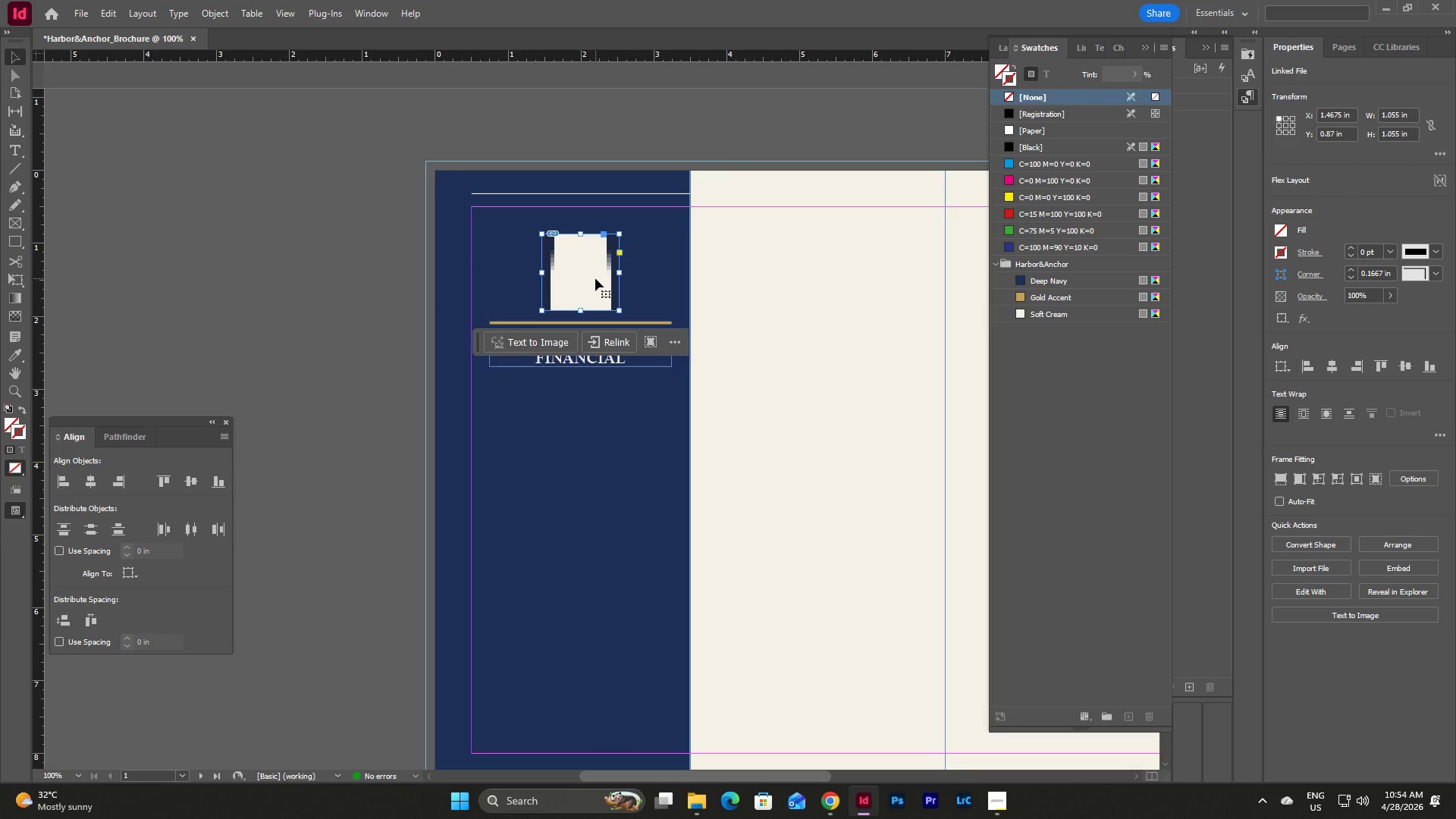 
left_click([595, 278])
 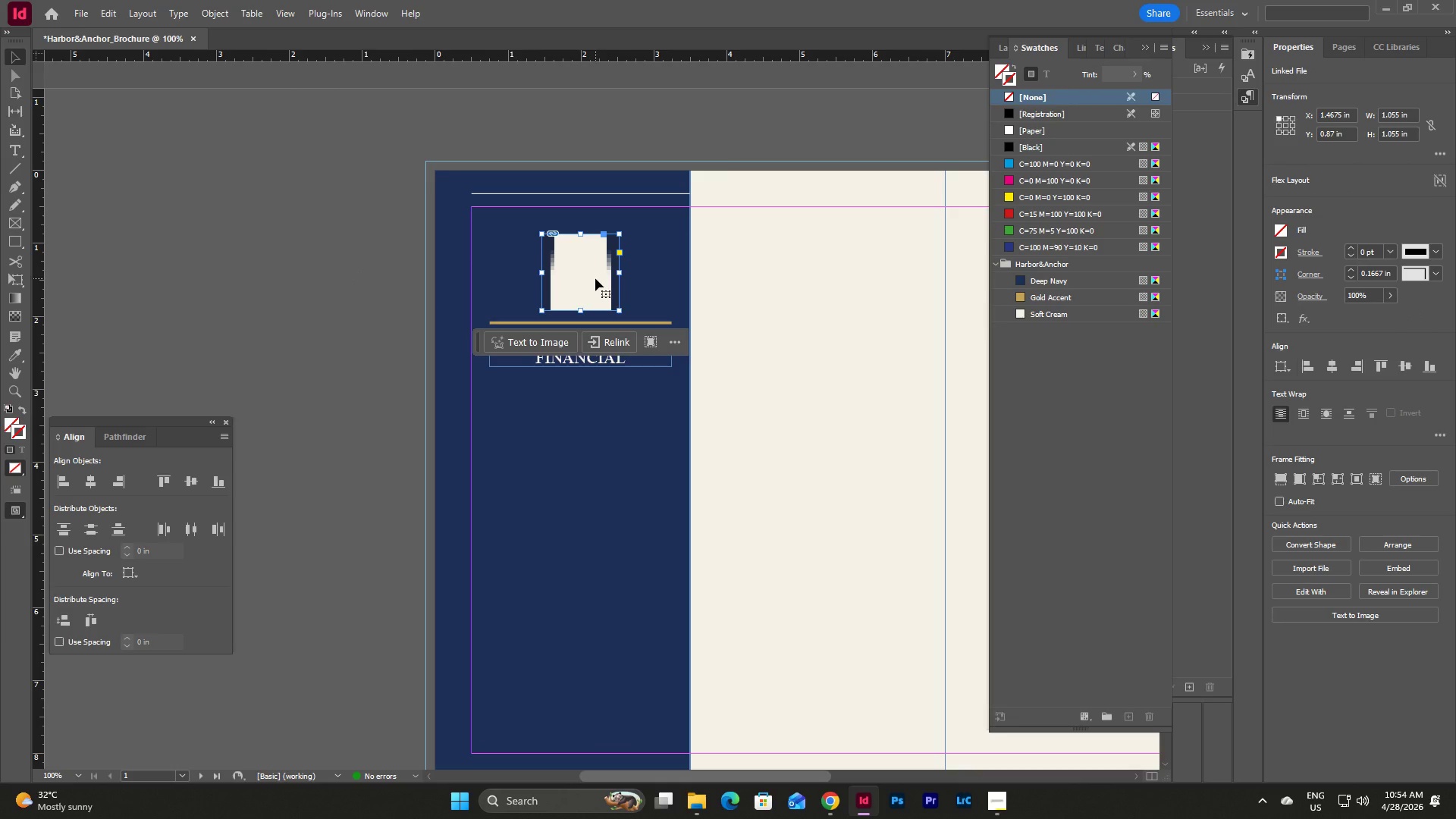 
left_click([595, 278])
 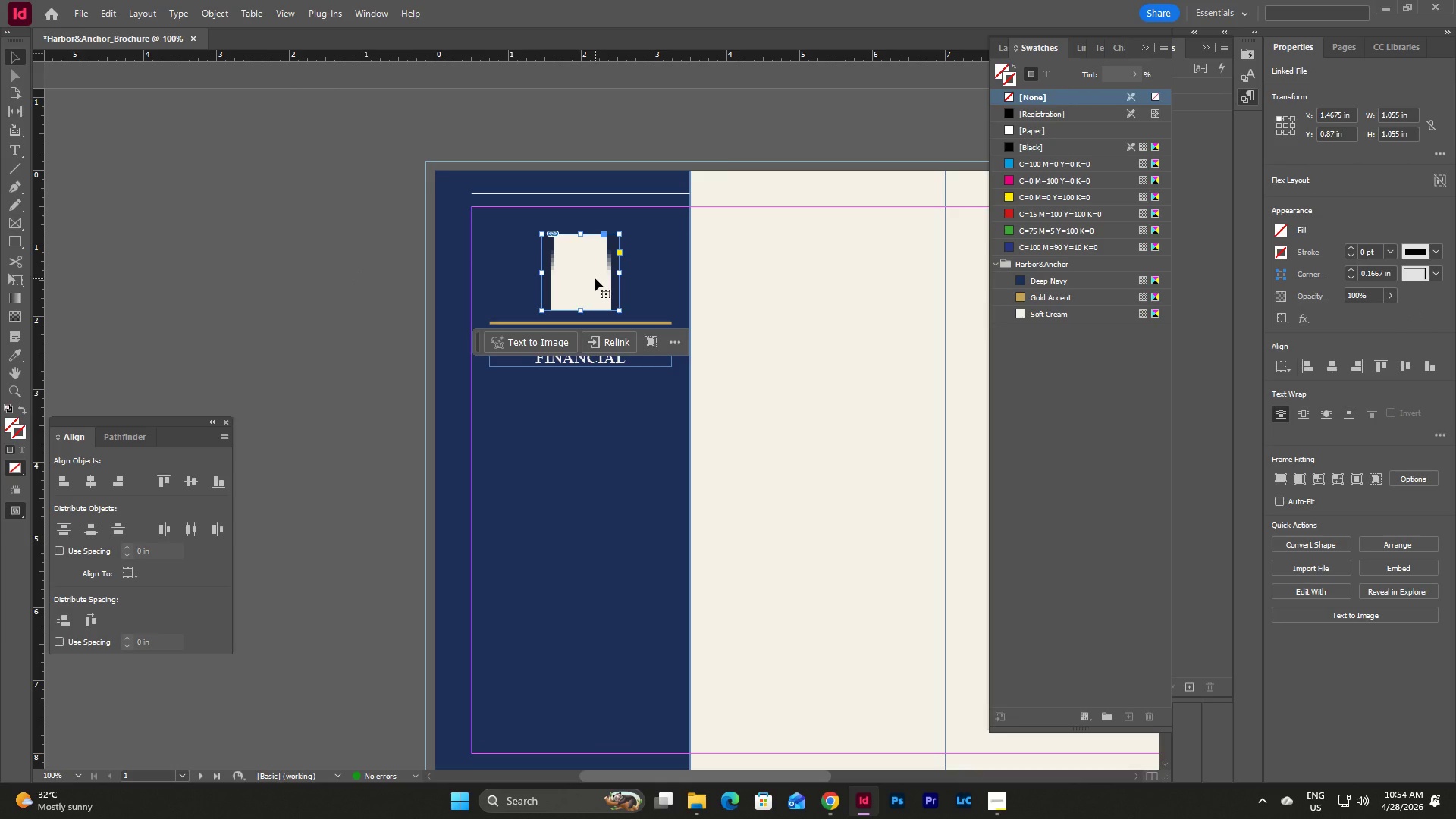 
left_click([595, 278])
 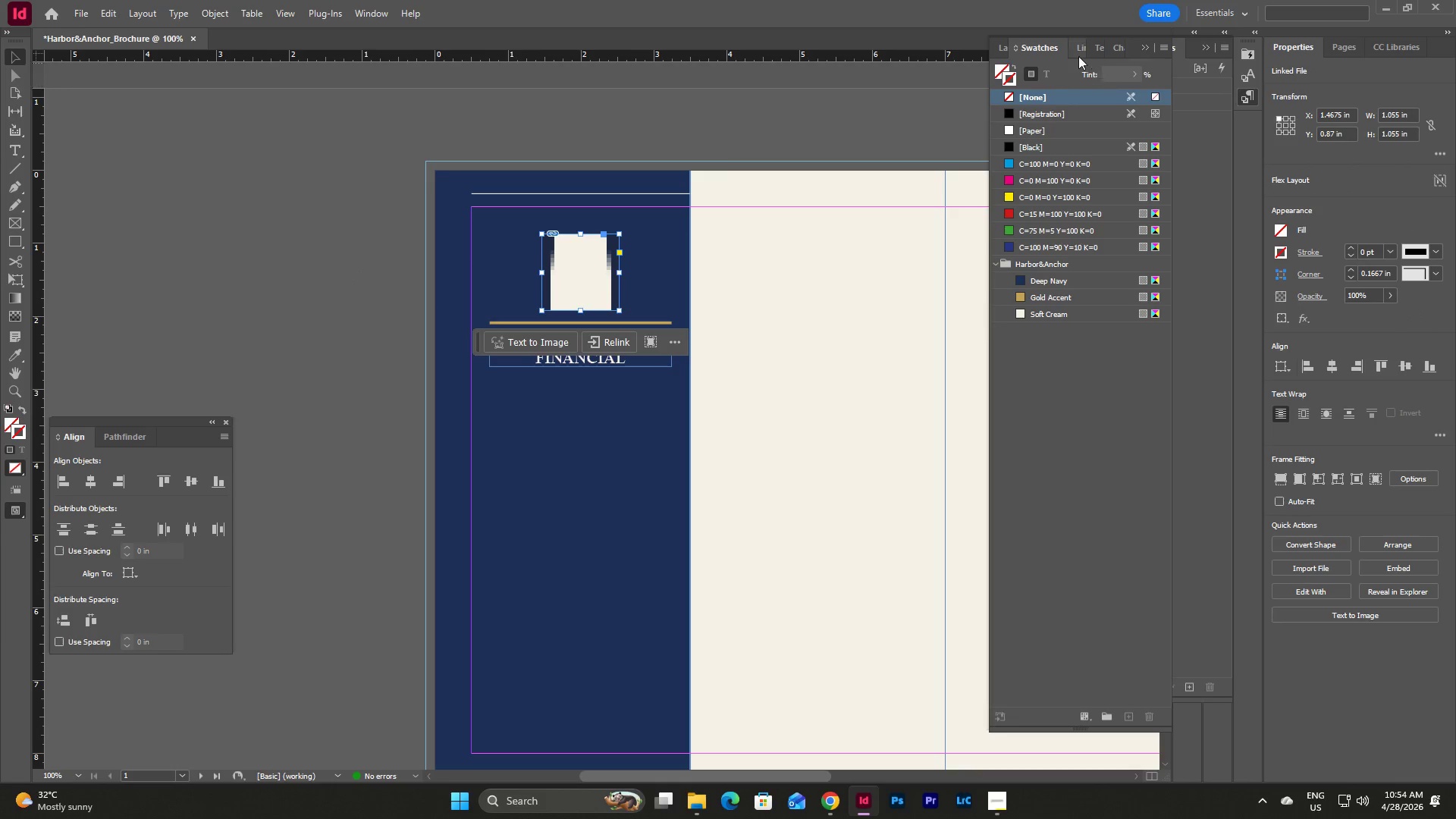 
left_click([1072, 50])
 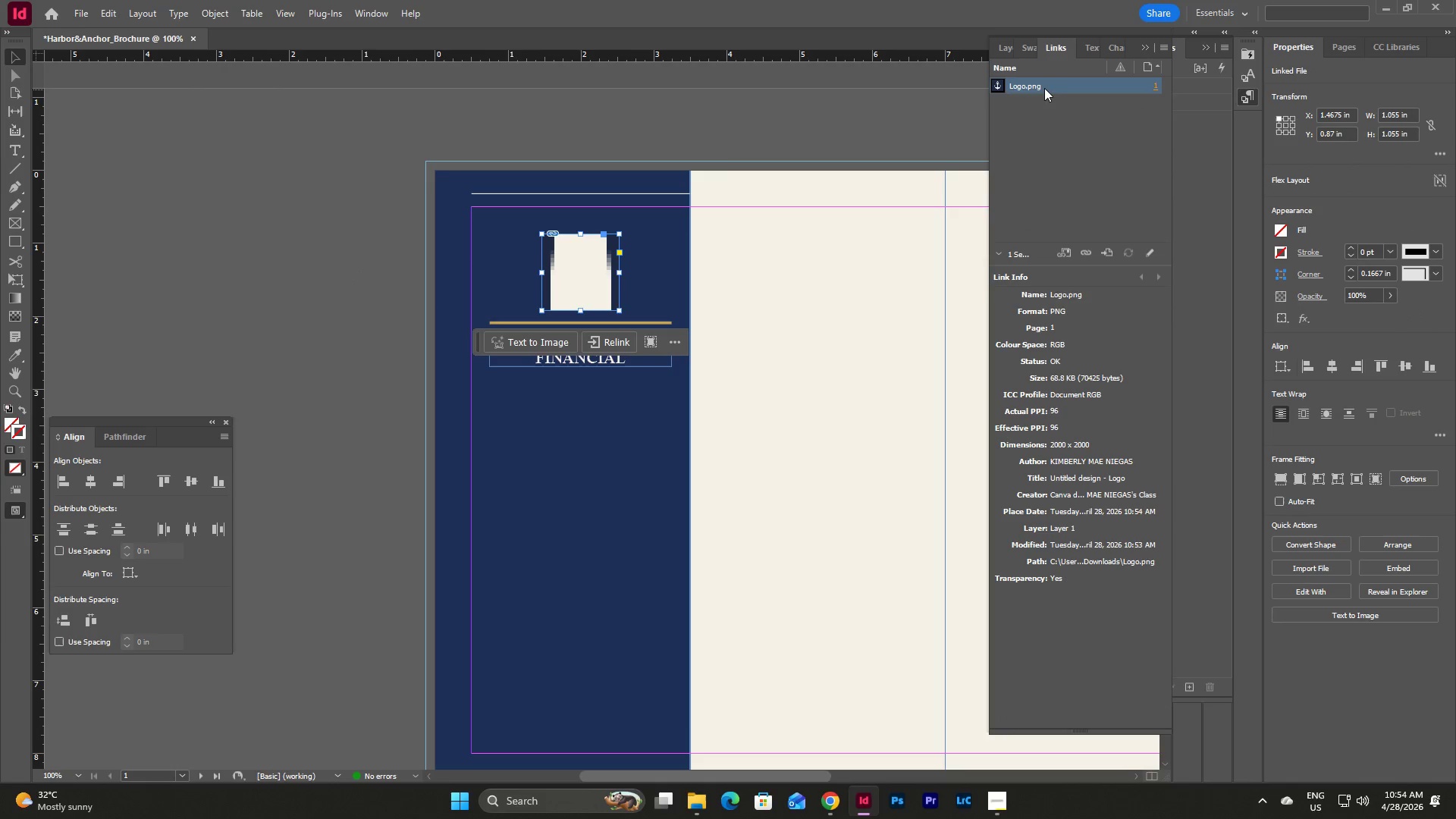 
double_click([1044, 88])
 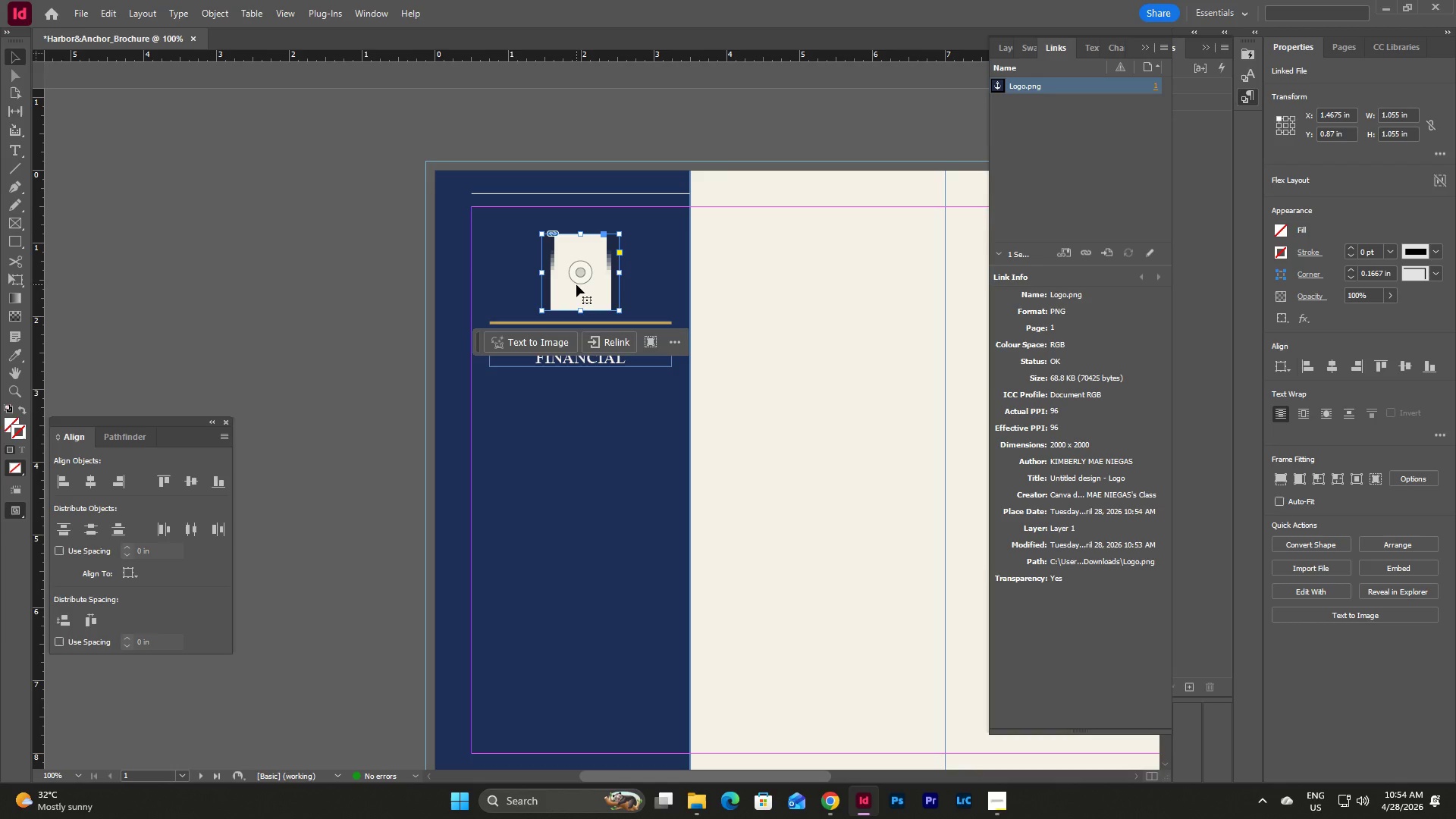 
key(Escape)
 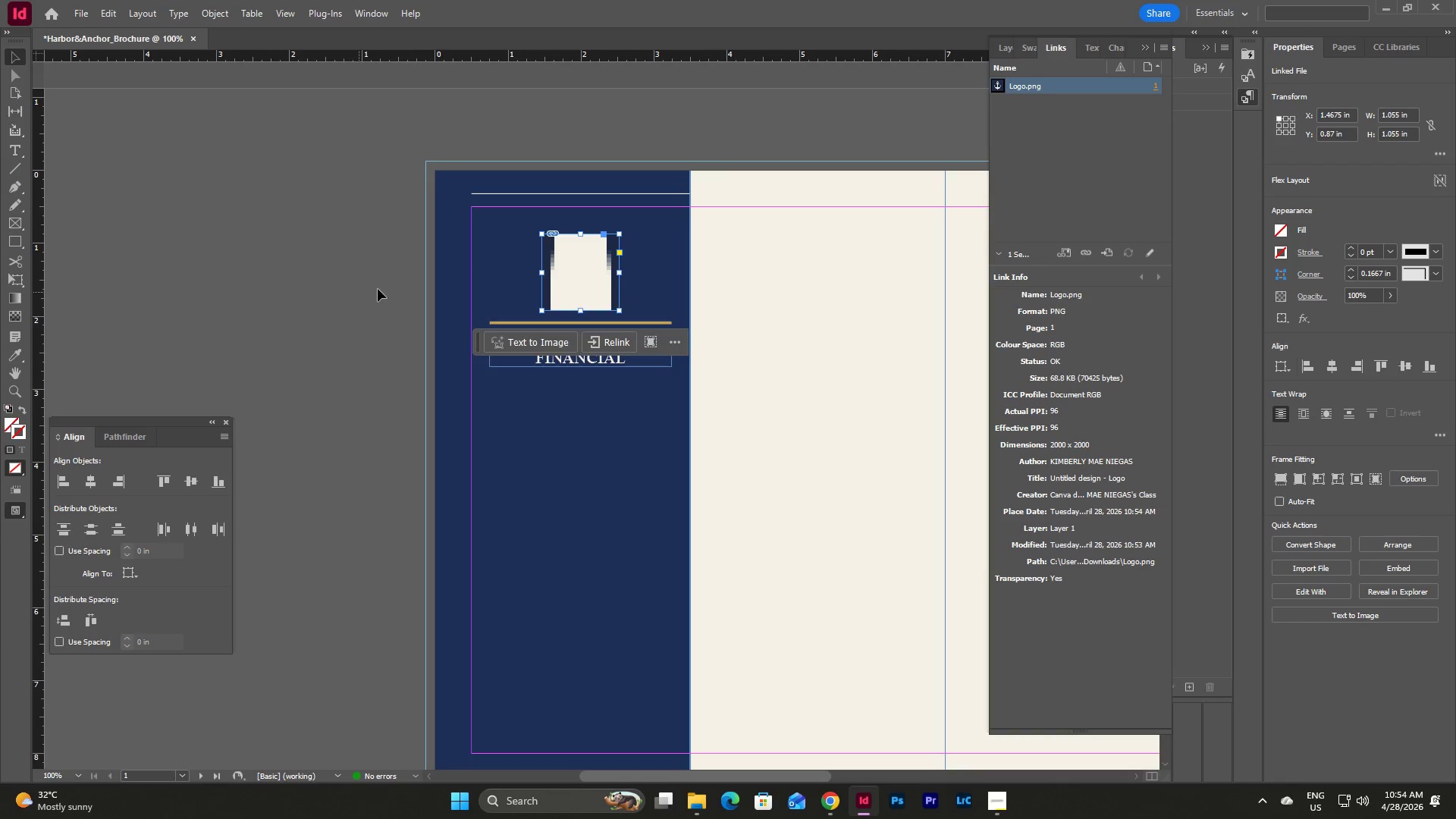 
key(Escape)
 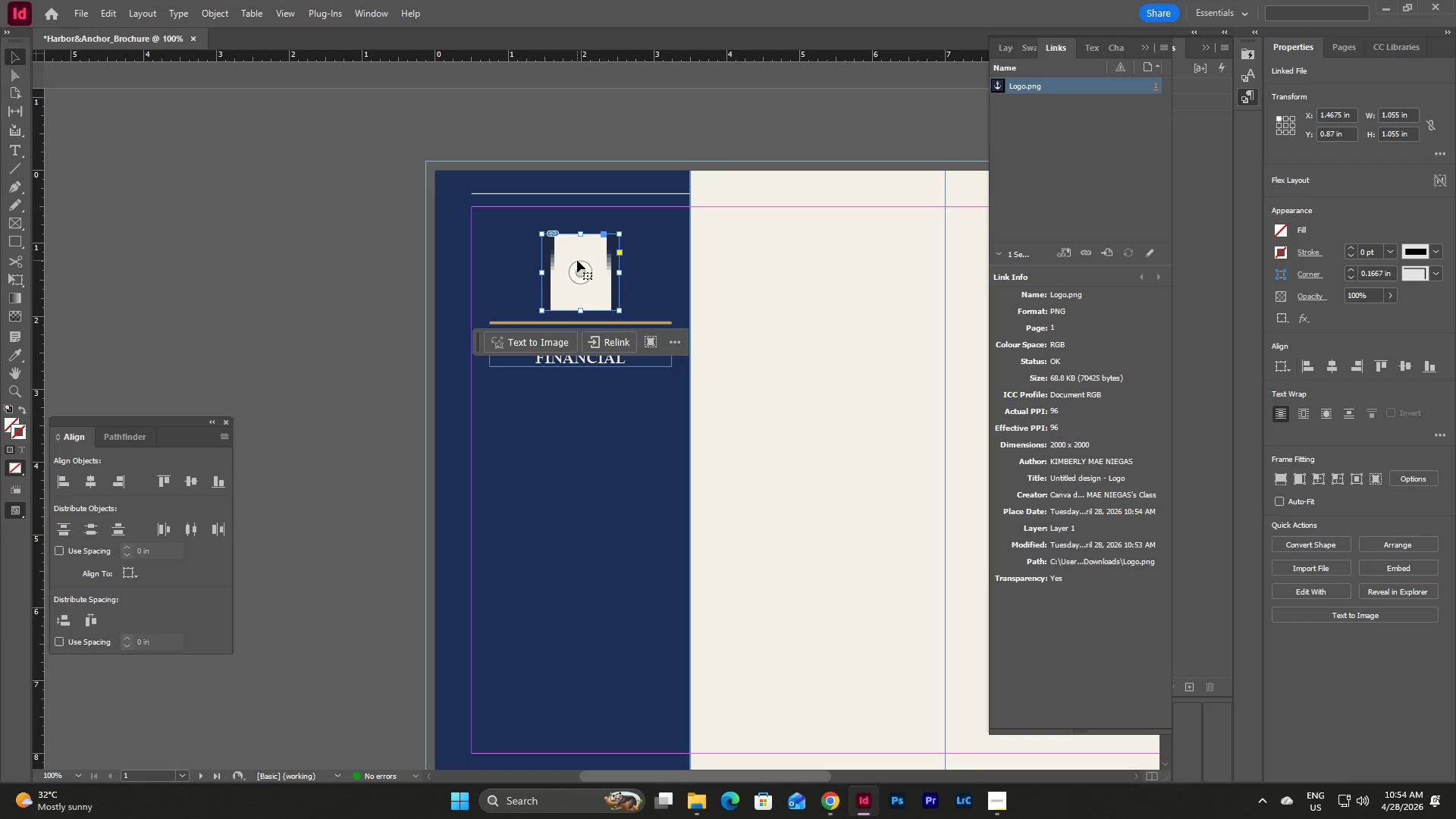 
left_click_drag(start_coordinate=[577, 267], to_coordinate=[570, 303])
 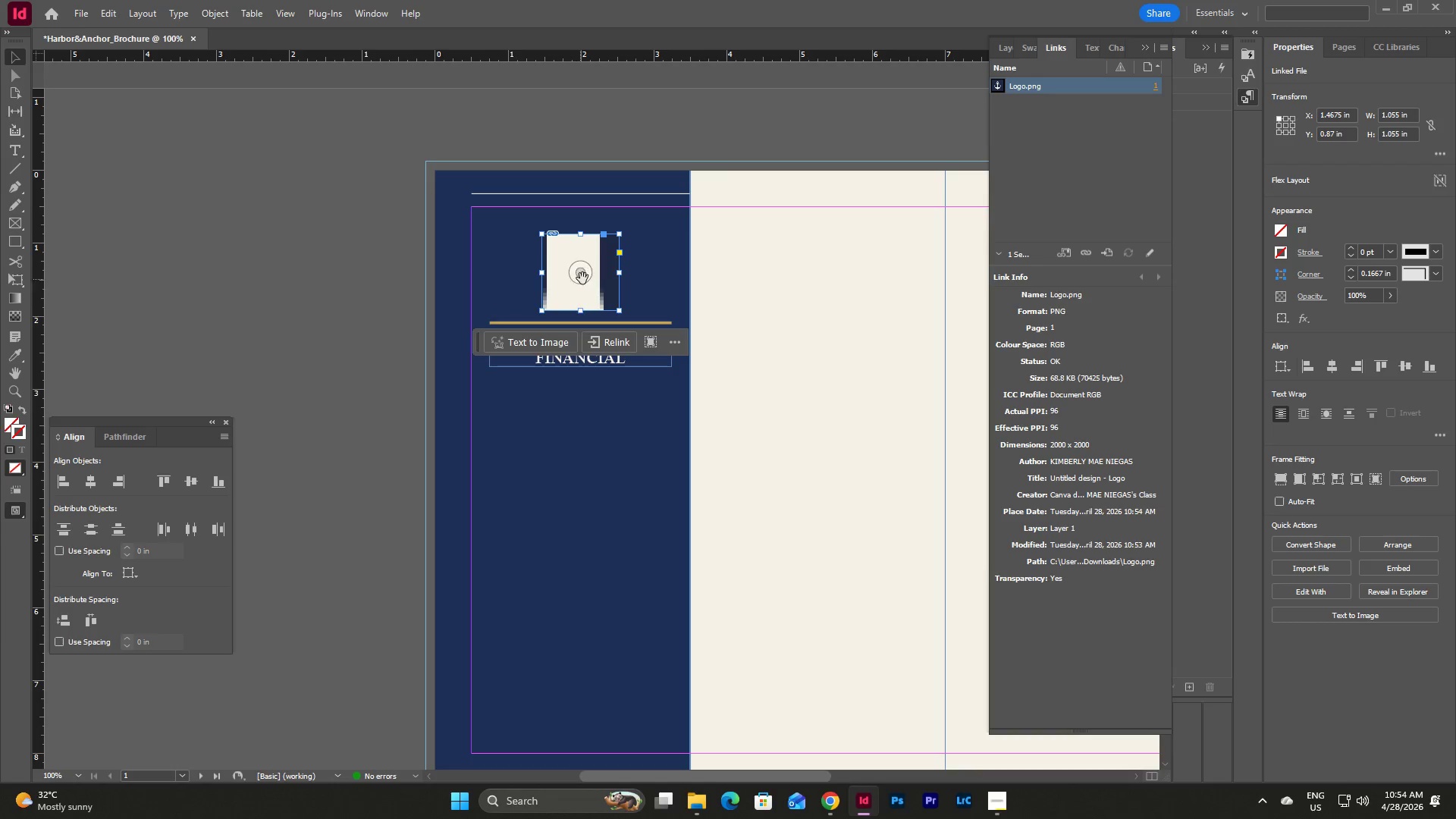 
left_click_drag(start_coordinate=[585, 274], to_coordinate=[598, 283])
 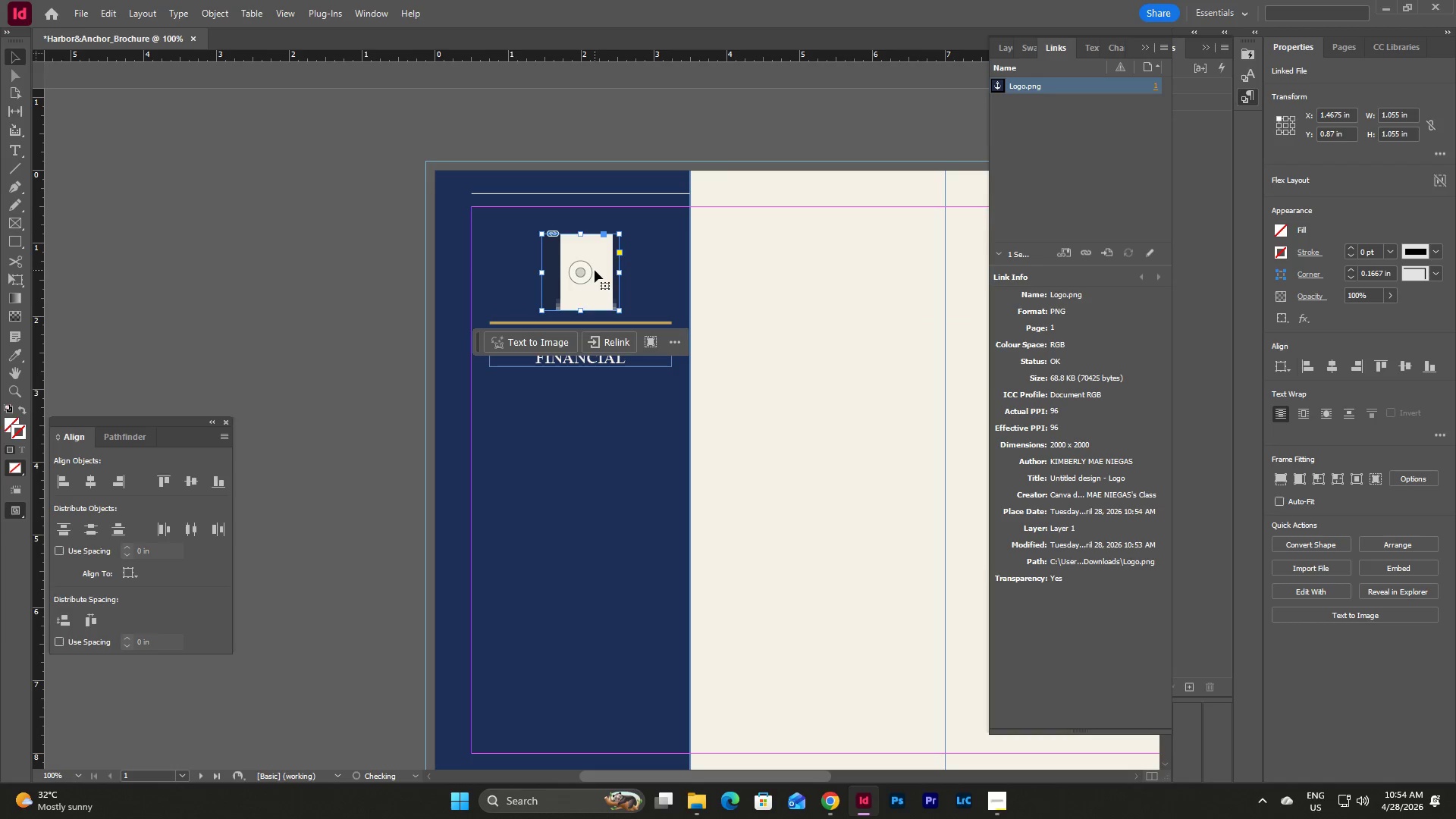 
double_click([595, 270])
 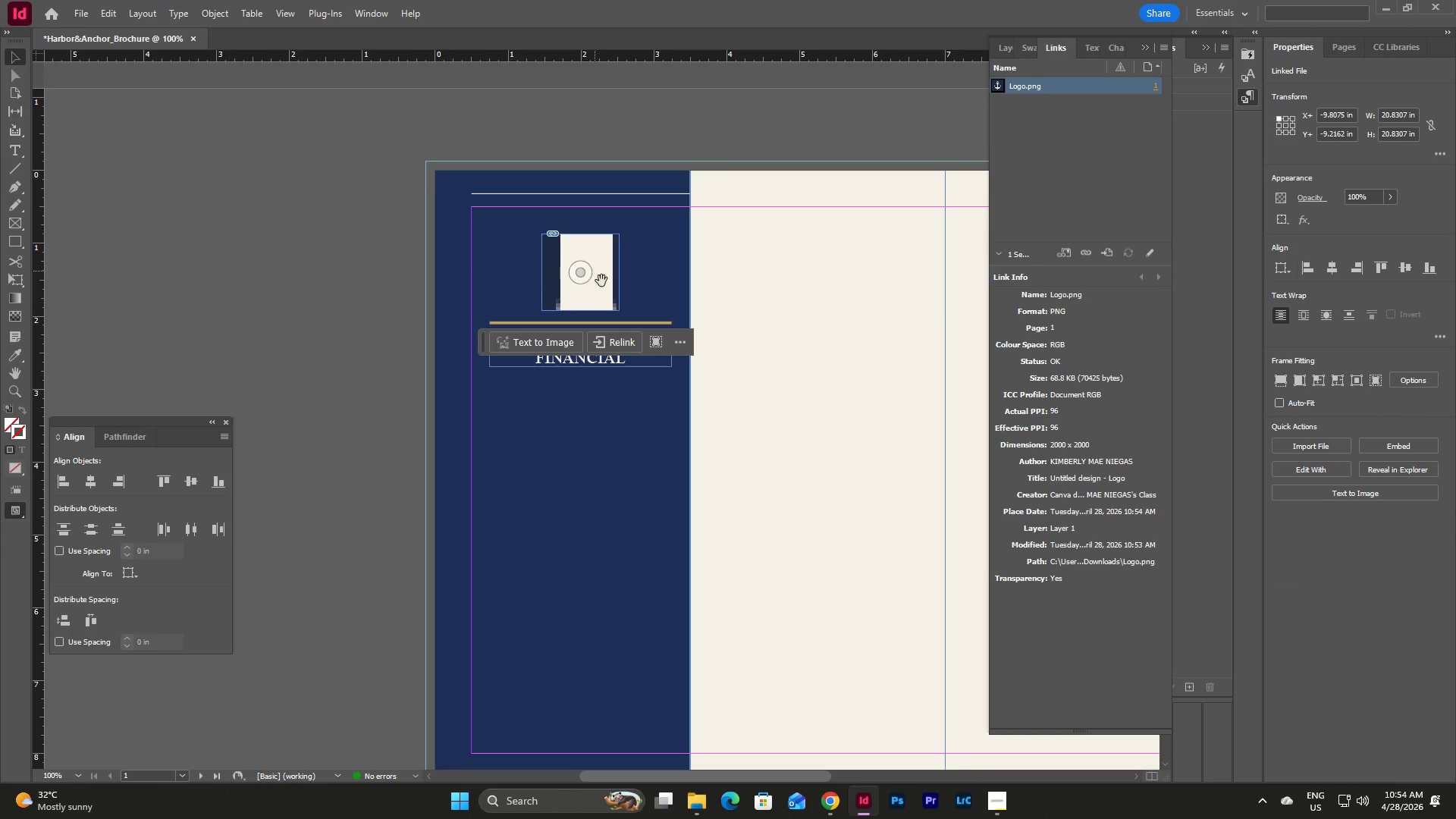 
key(Escape)
 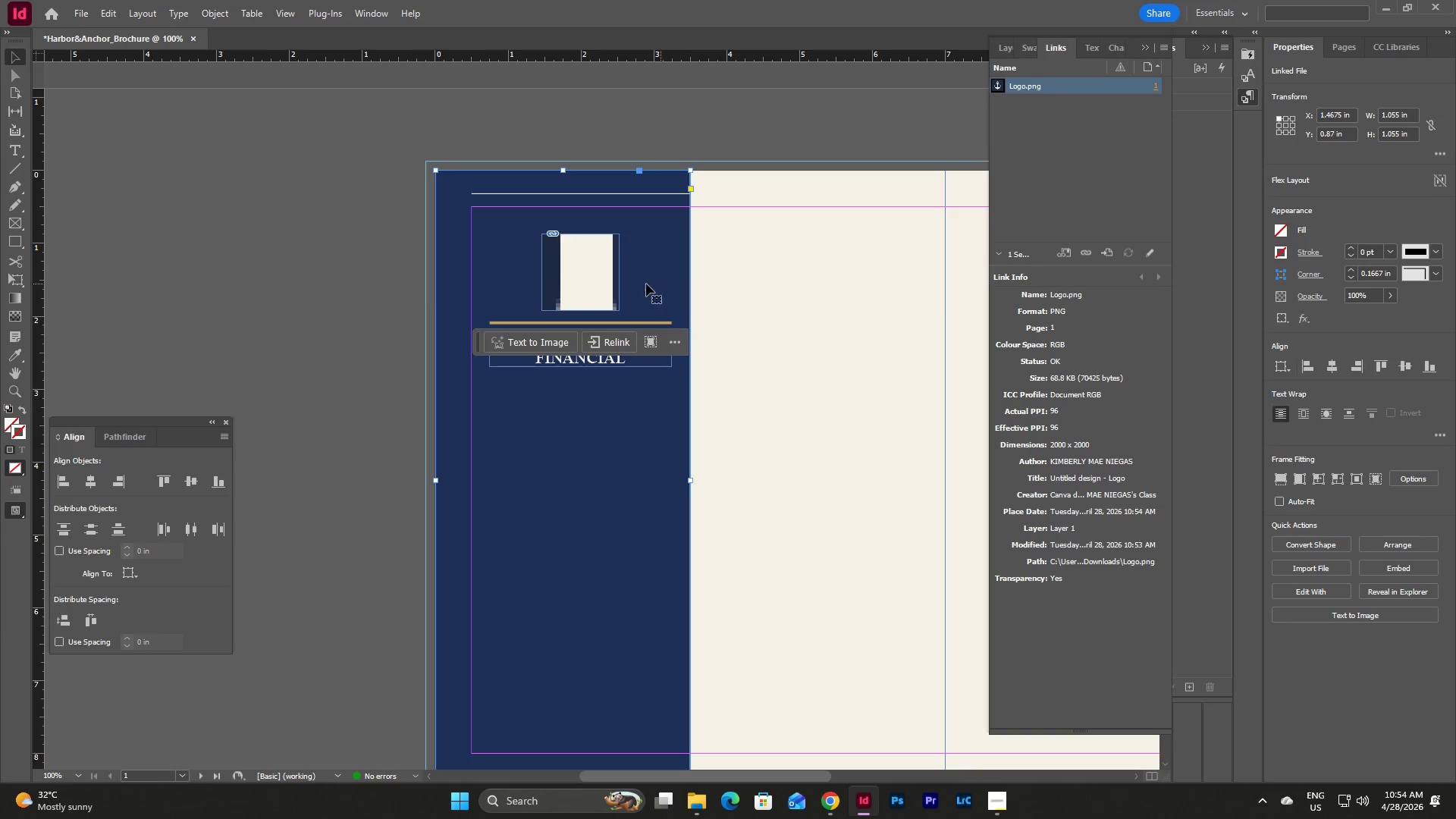 
double_click([585, 275])
 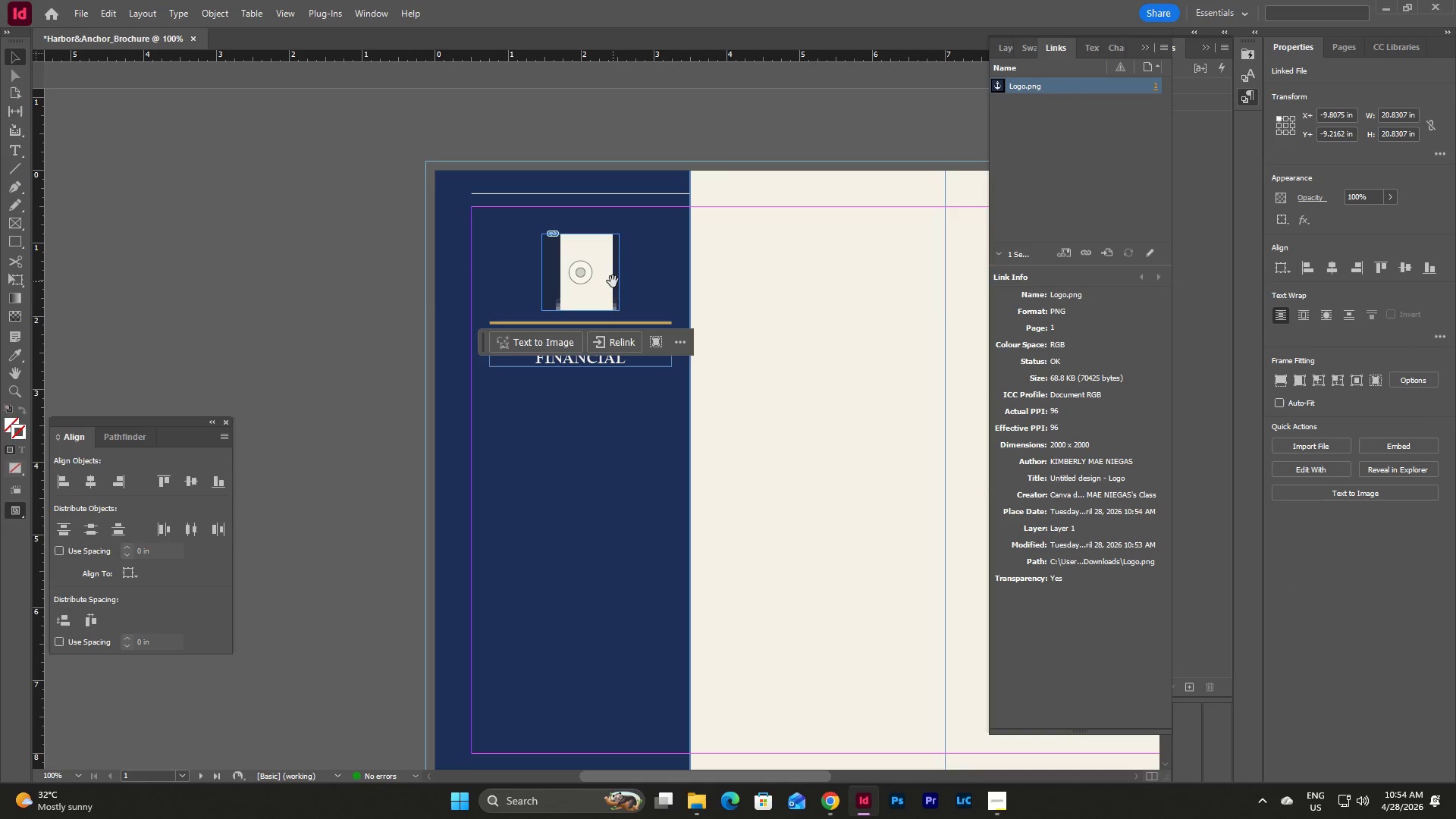 
double_click([613, 281])
 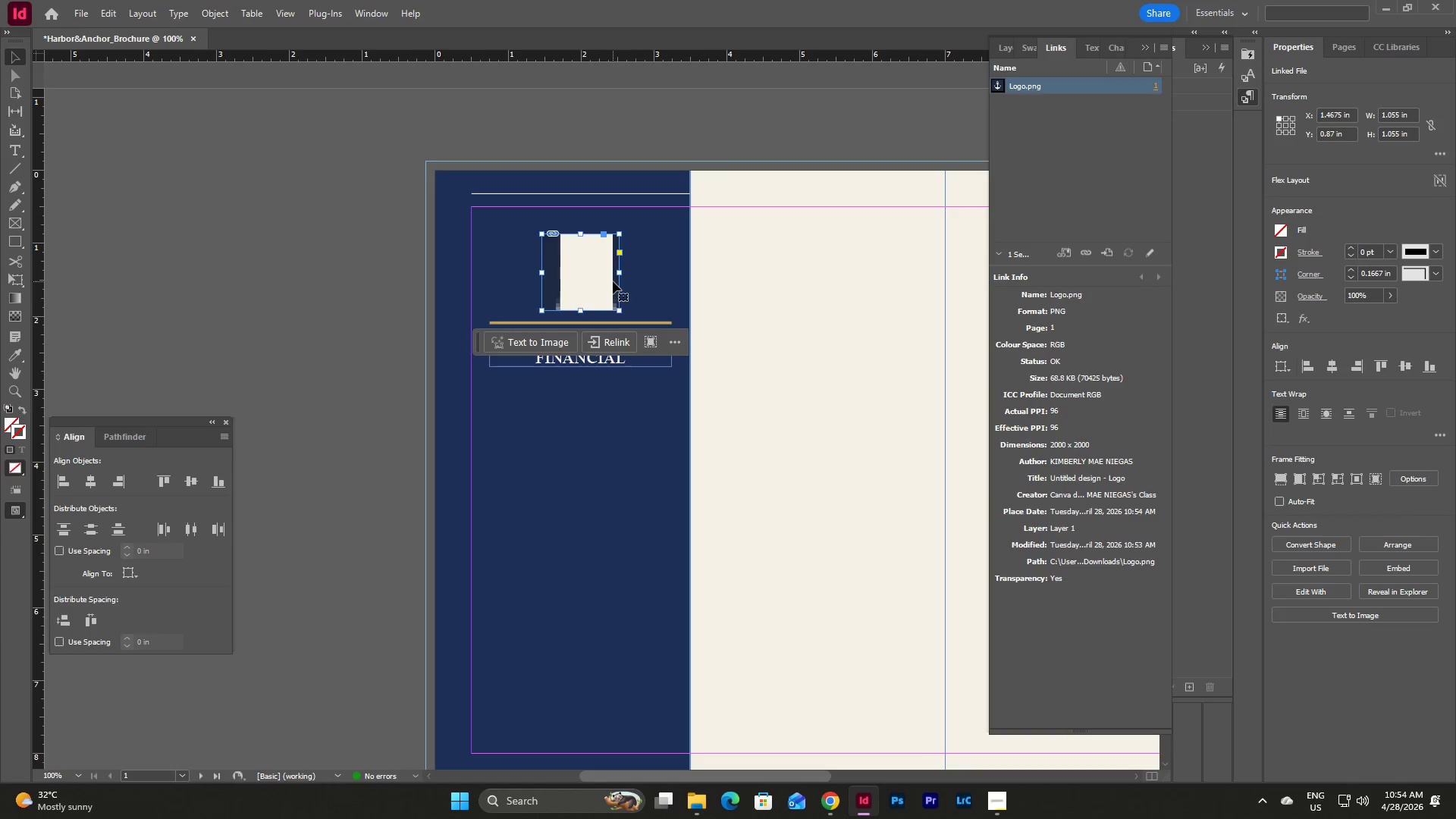 
key(Backspace)
 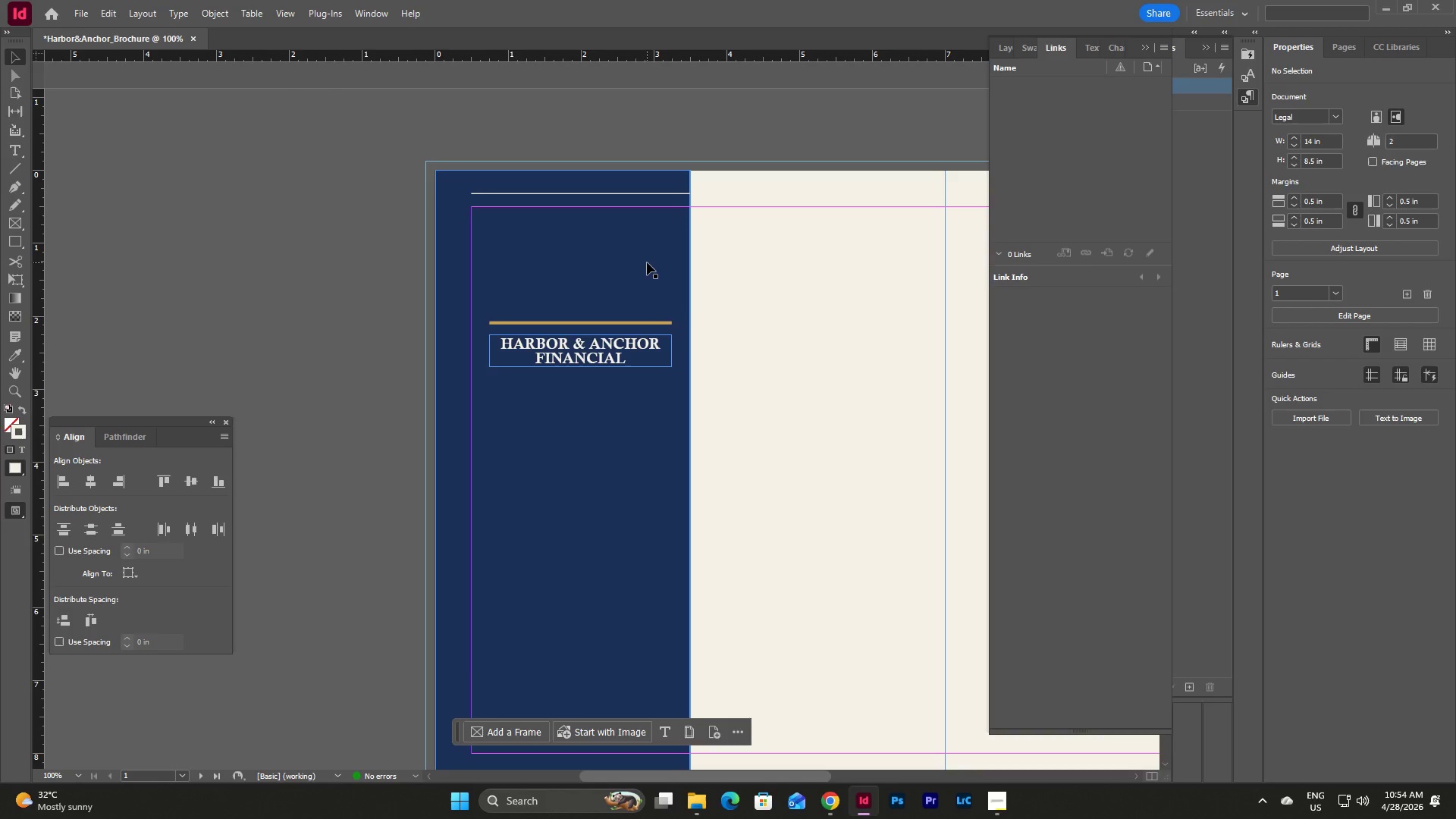 
key(Control+Z)
 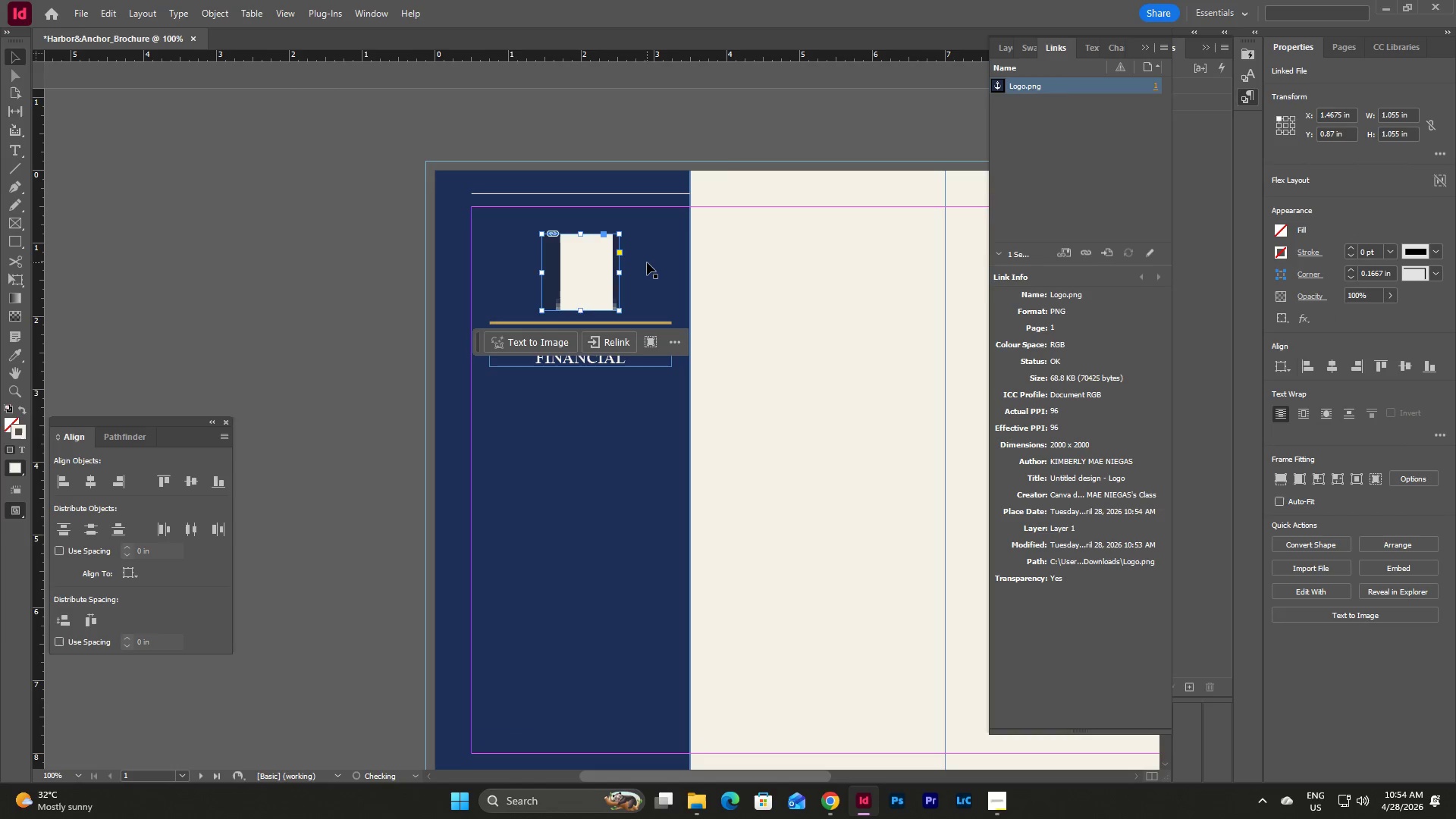 
key(Control+Z)
 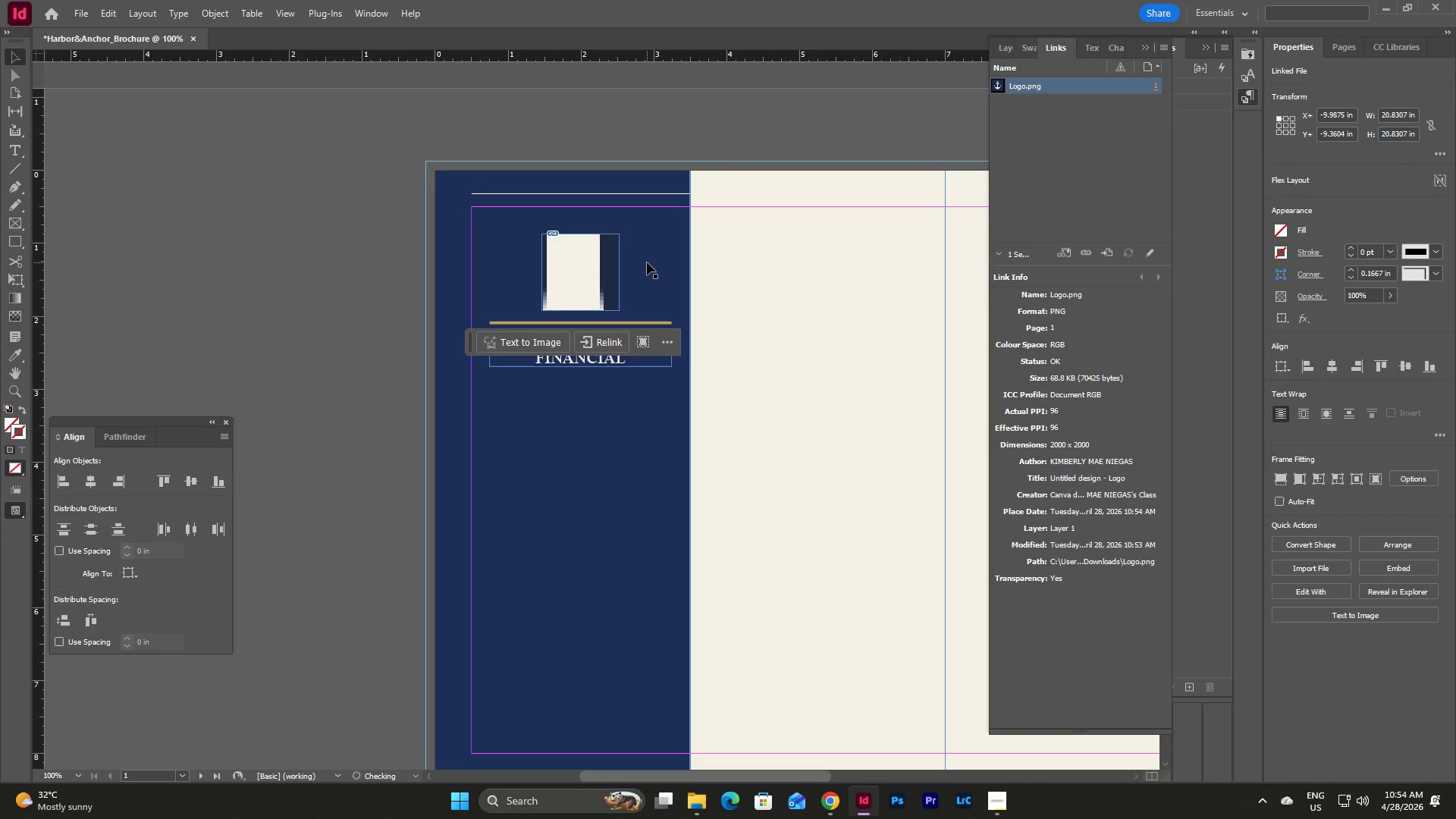 
key(Control+Z)
 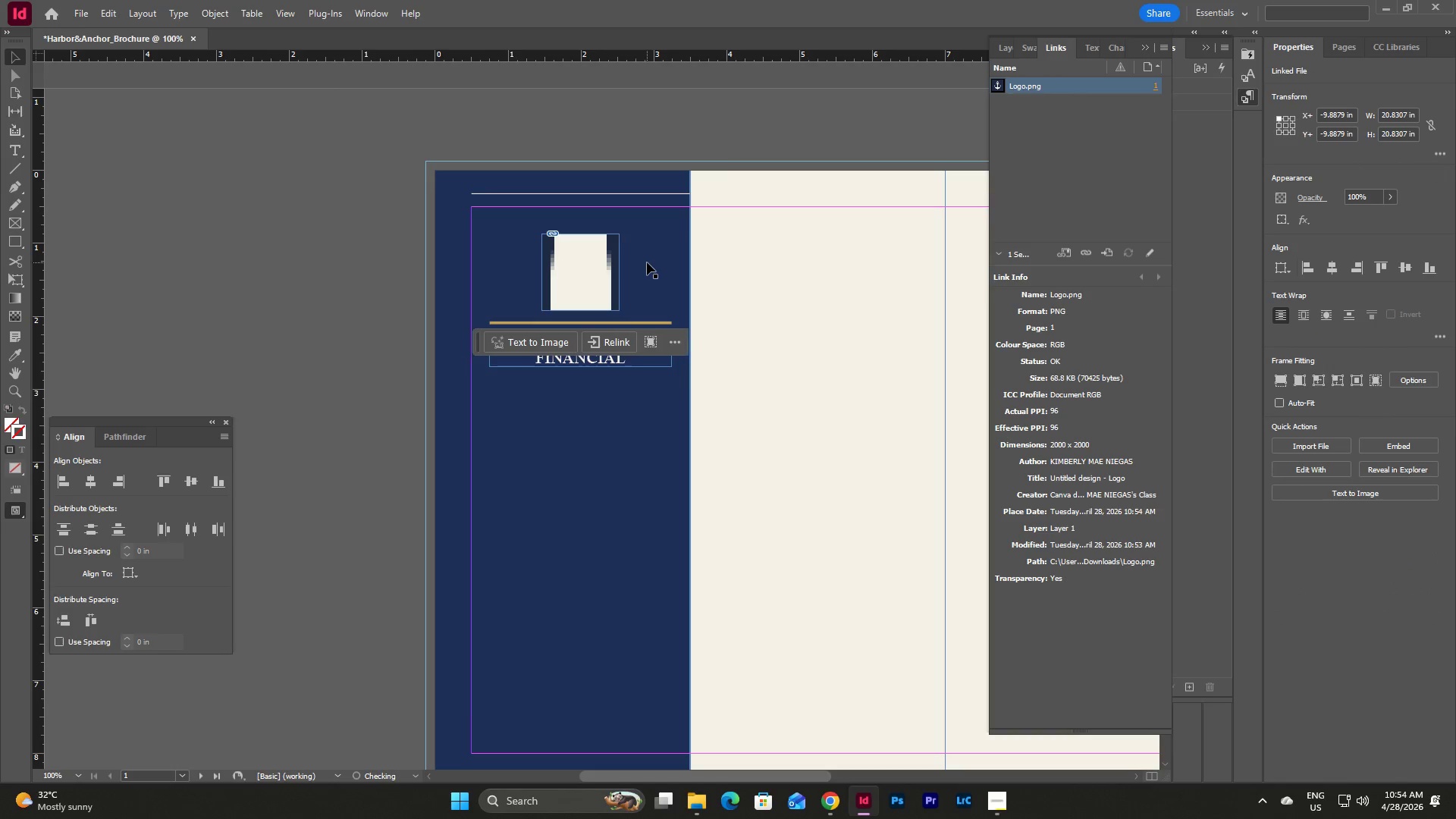 
key(Control+Z)
 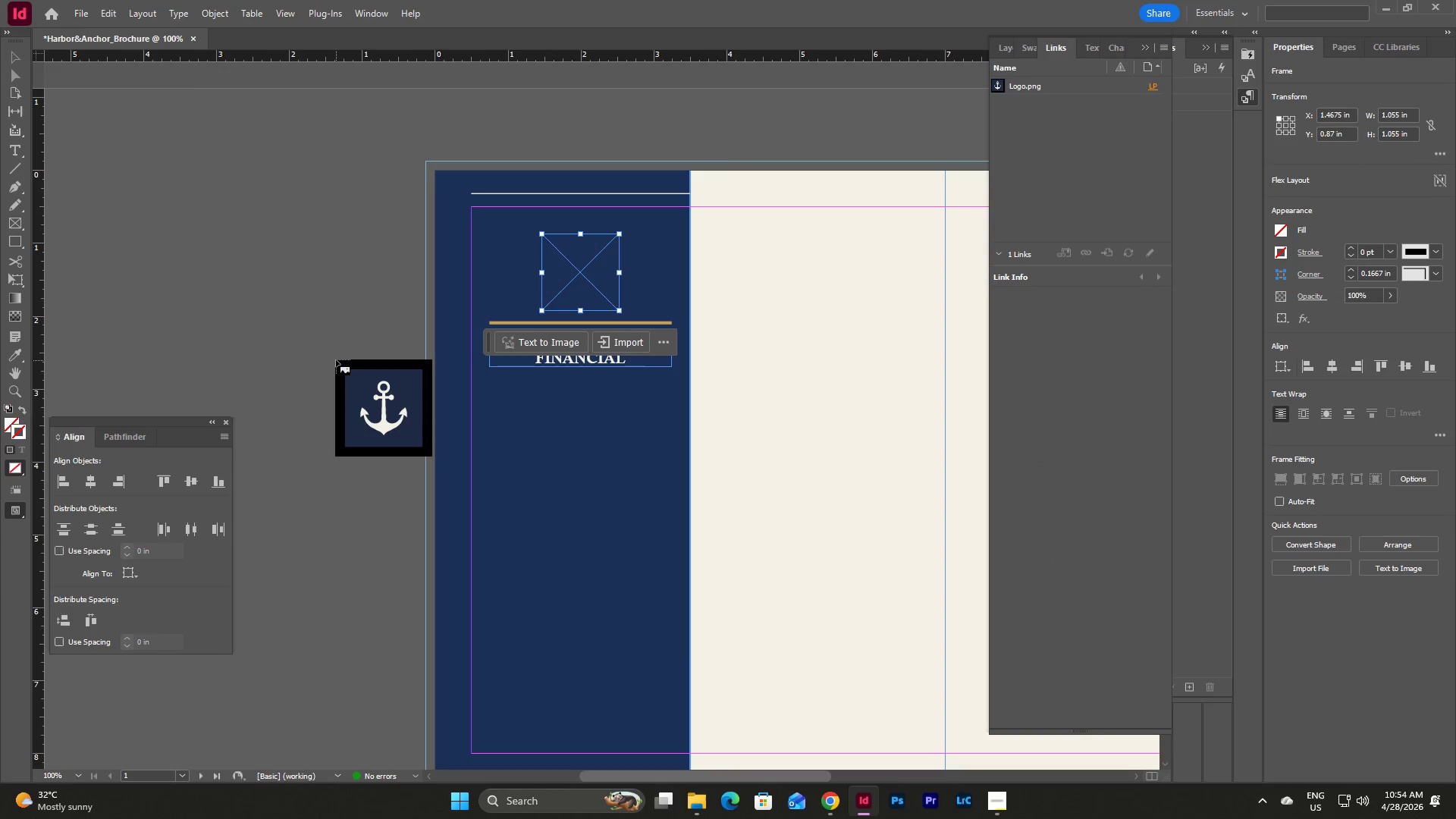 
key(Escape)
 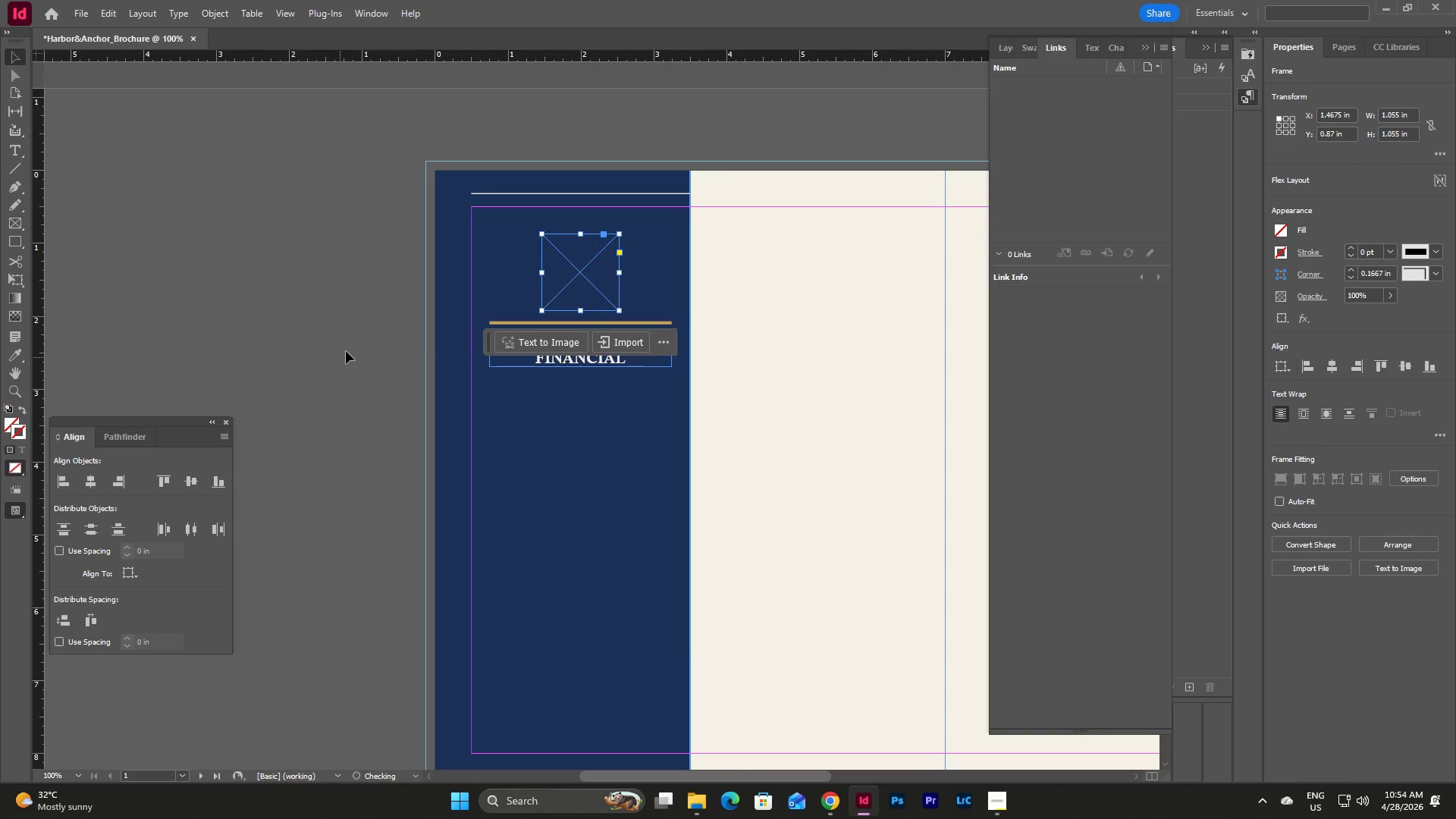 
key(Escape)
 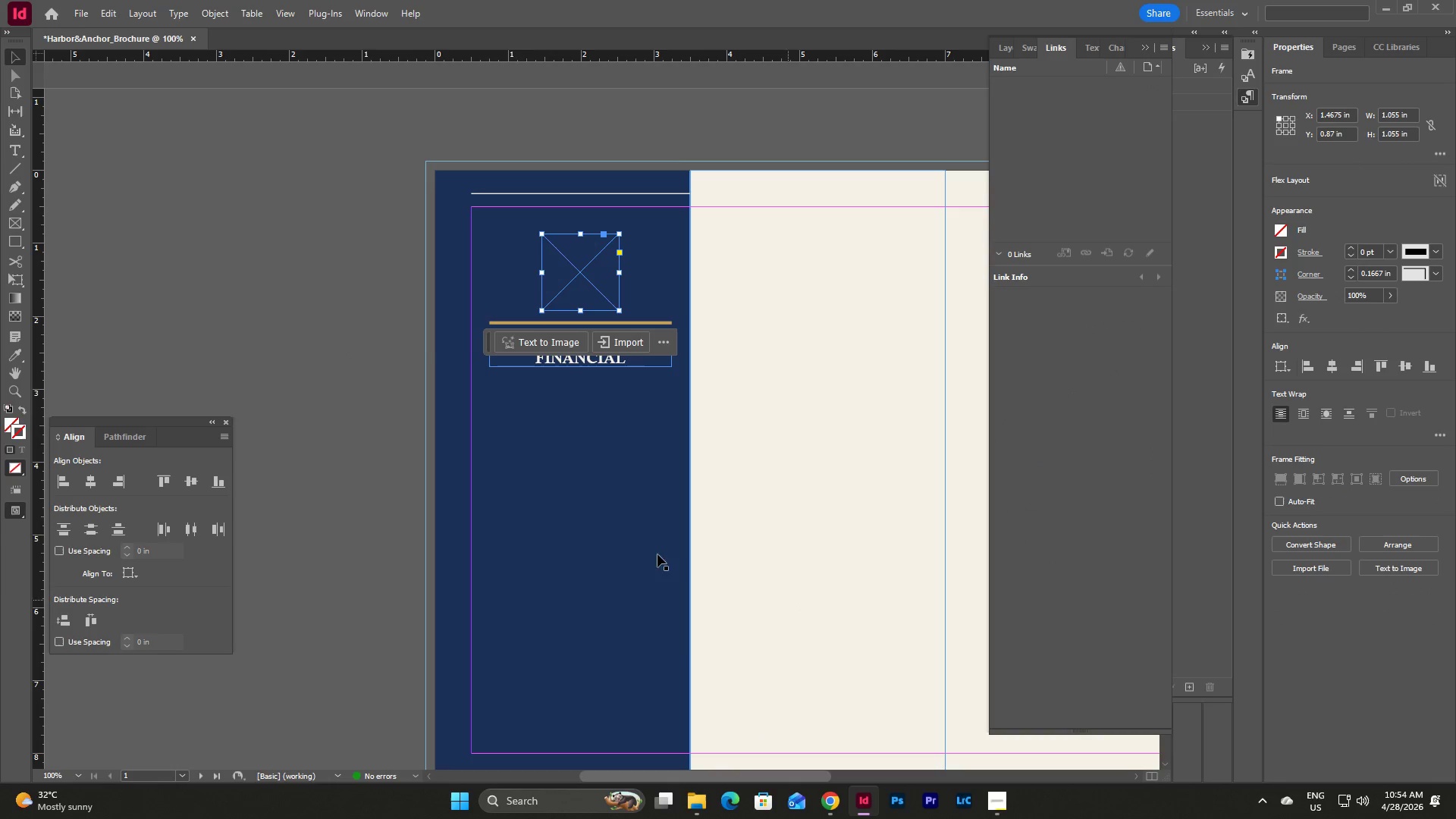 
key(Escape)
 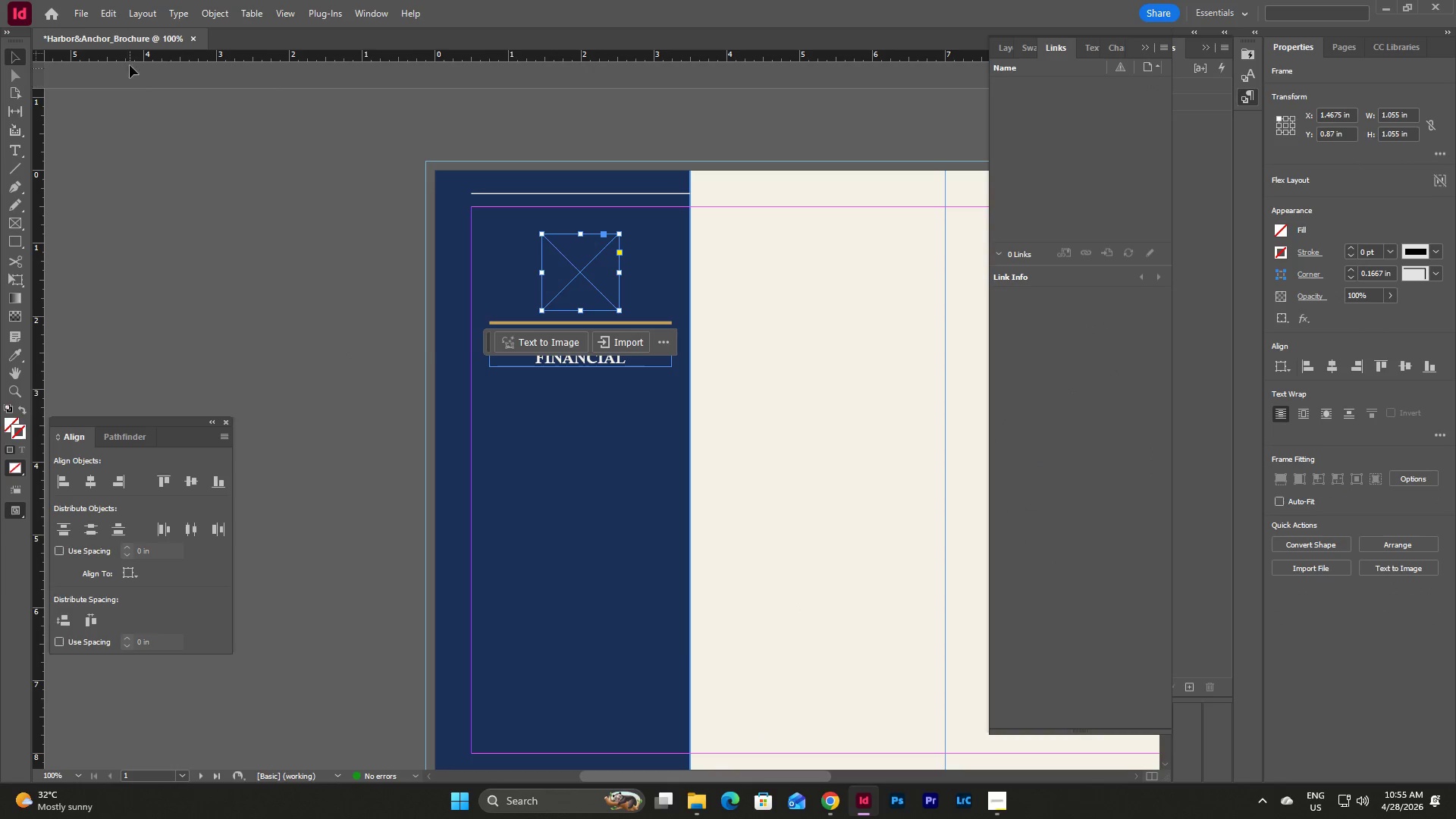 
left_click([86, 21])
 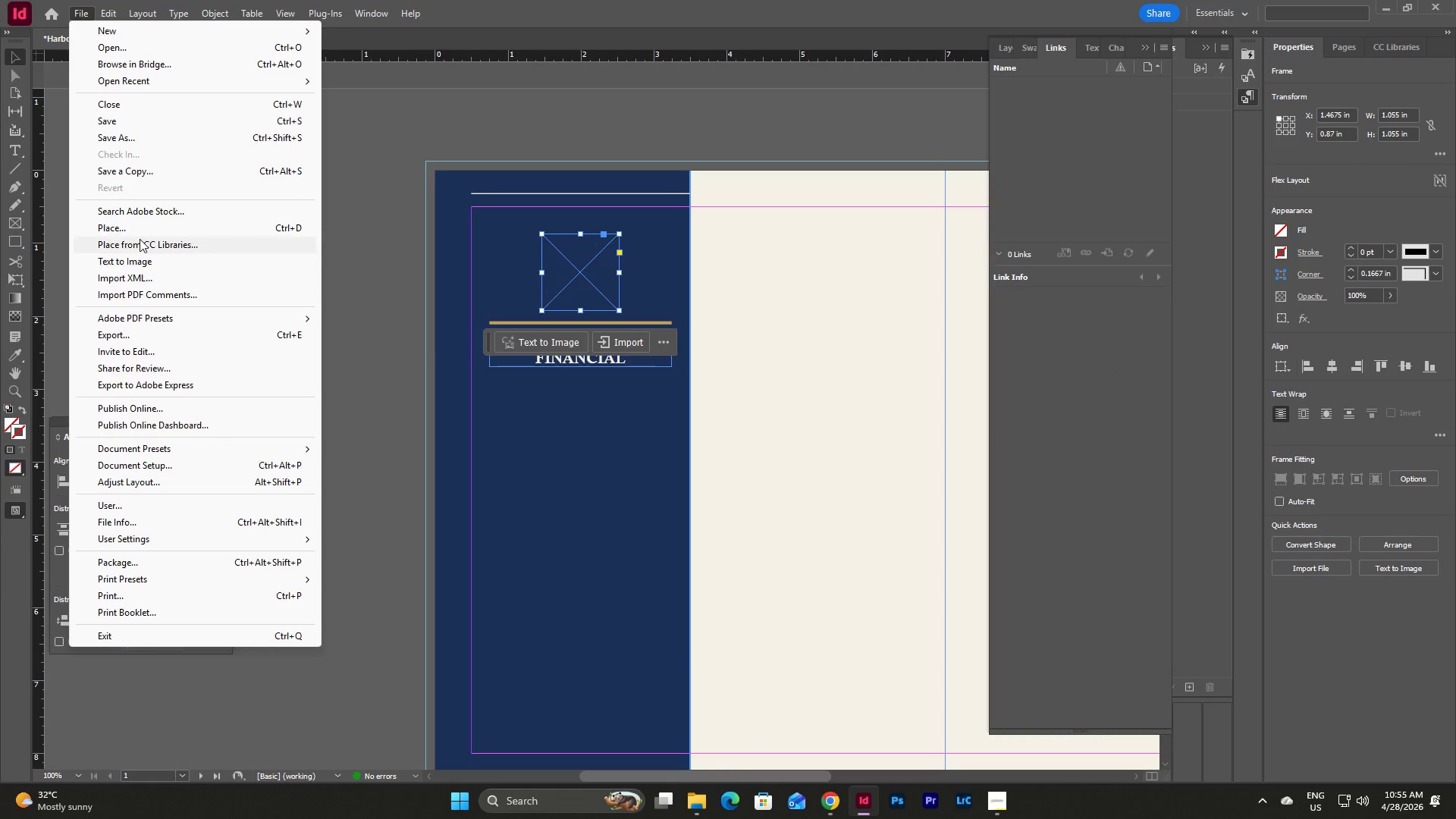 
left_click([140, 232])
 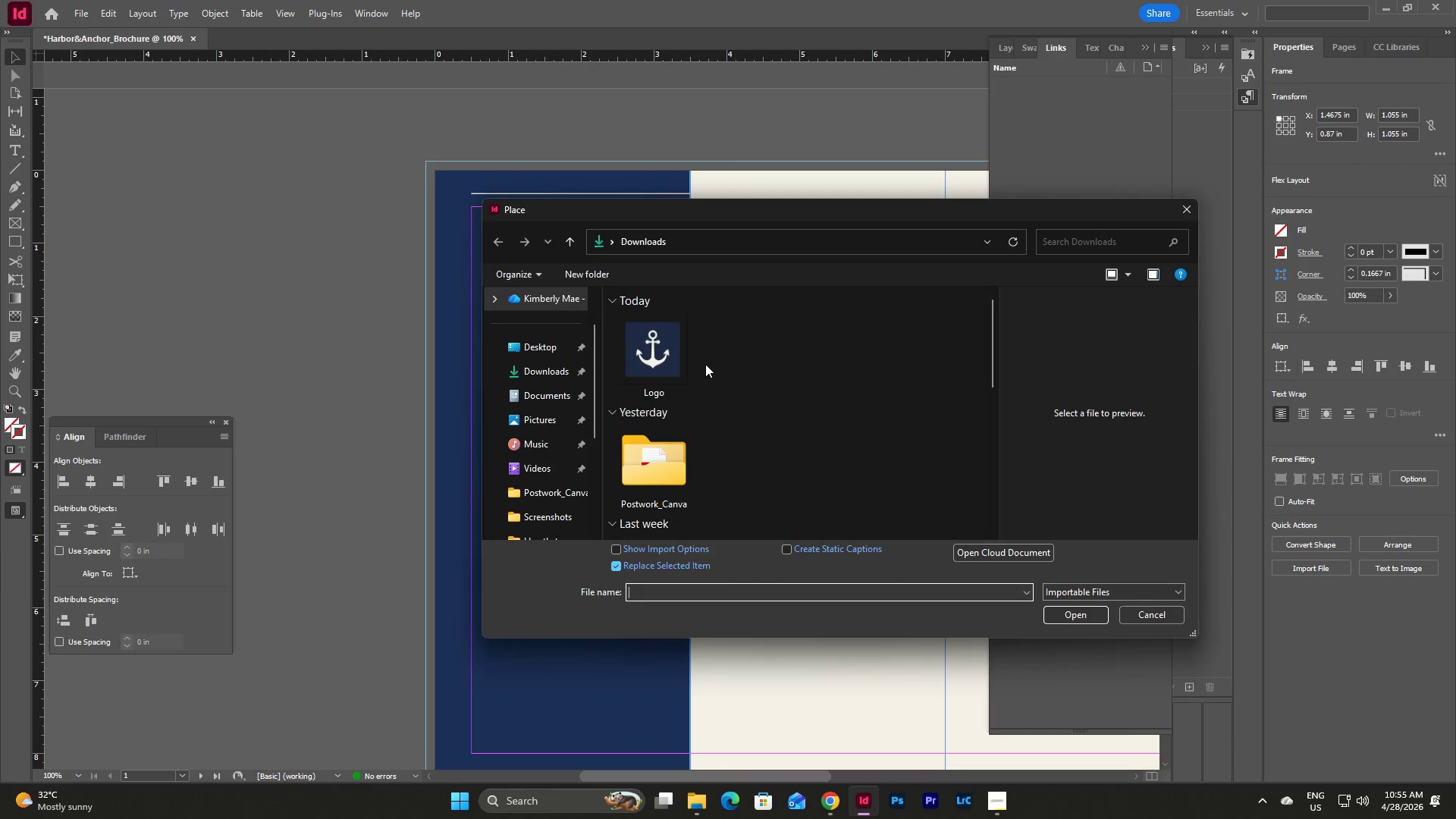 
left_click([670, 351])
 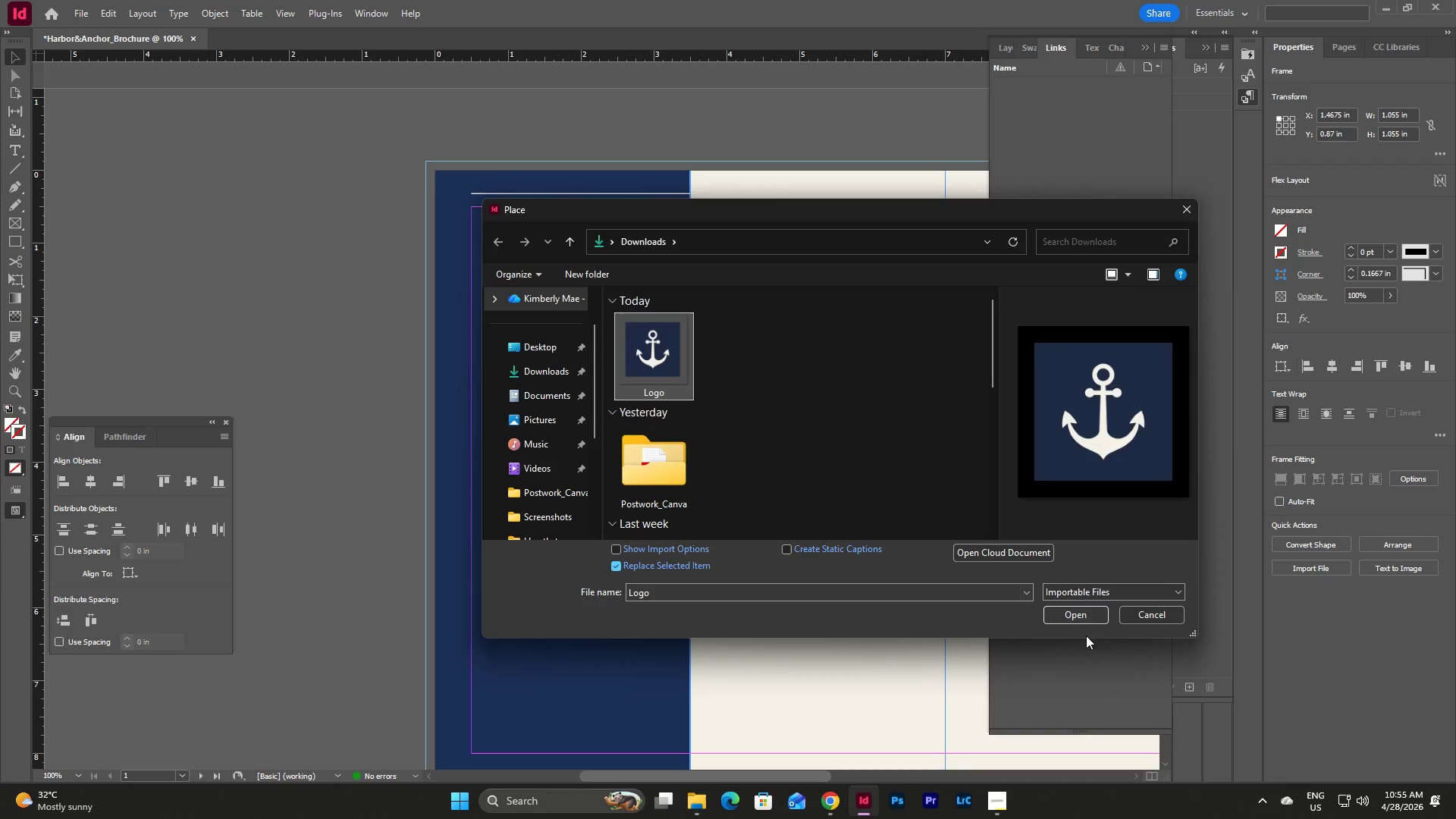 
left_click([1085, 620])
 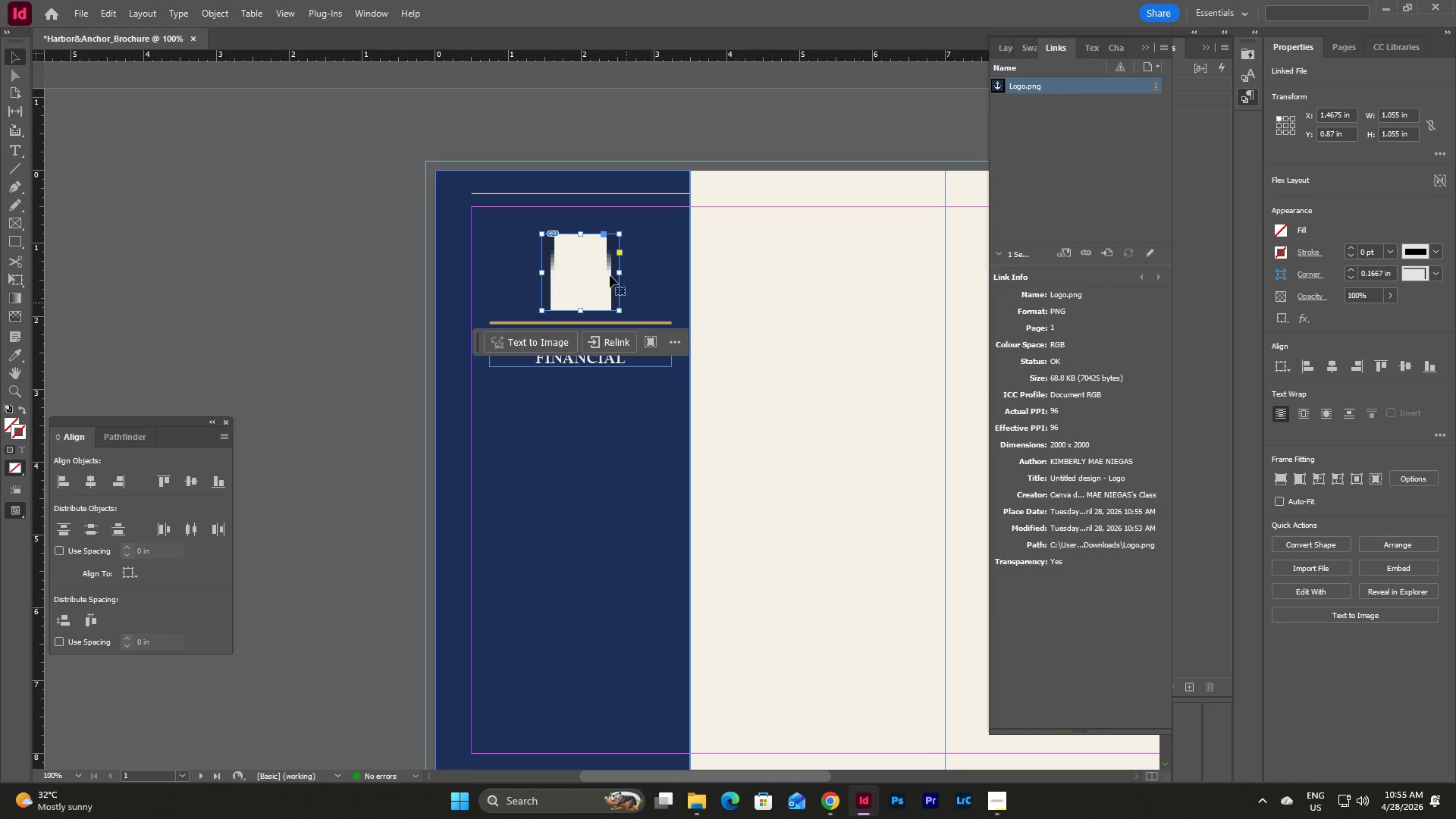 
double_click([588, 243])
 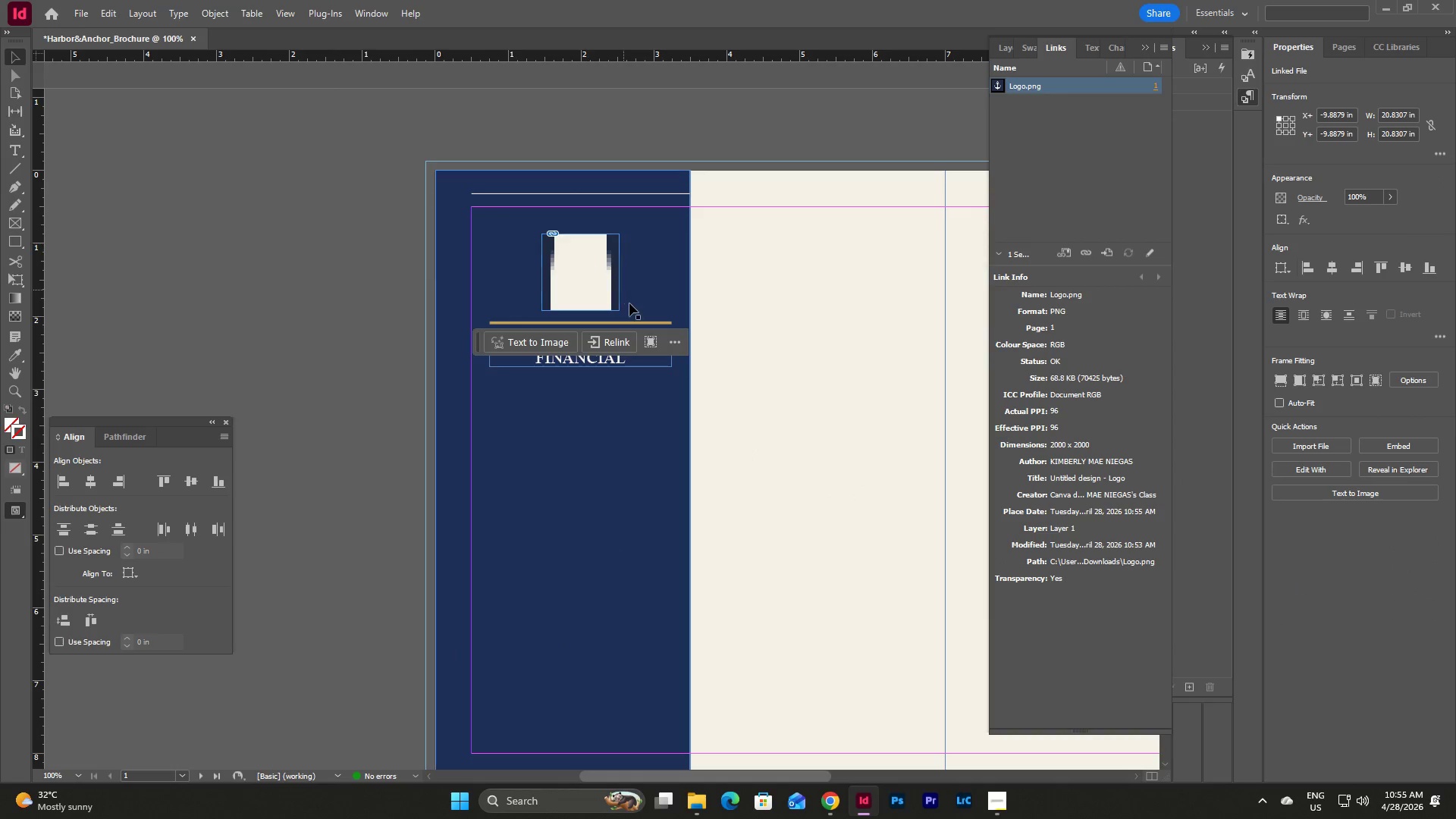 
key(Escape)
 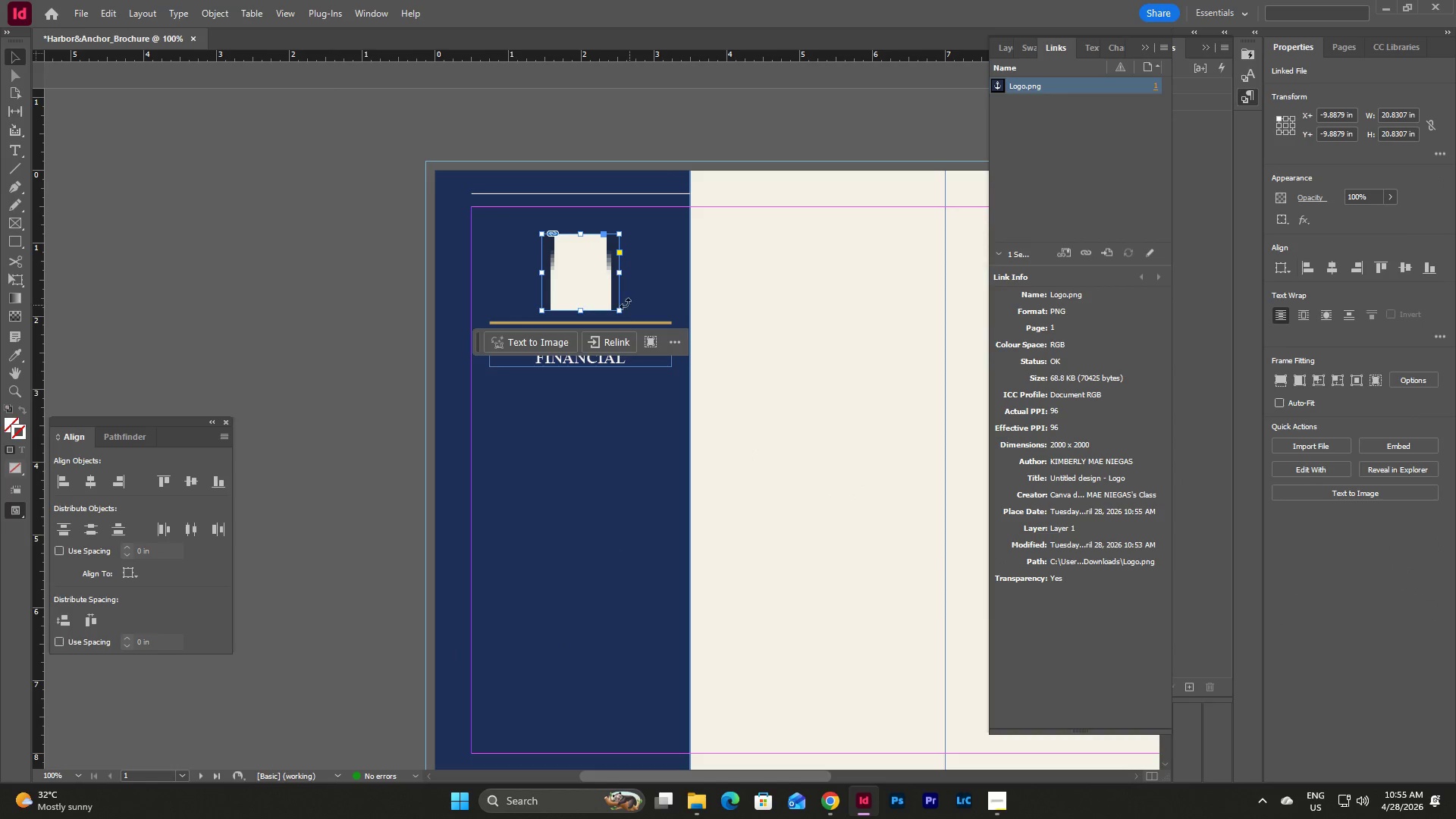 
key(Escape)
 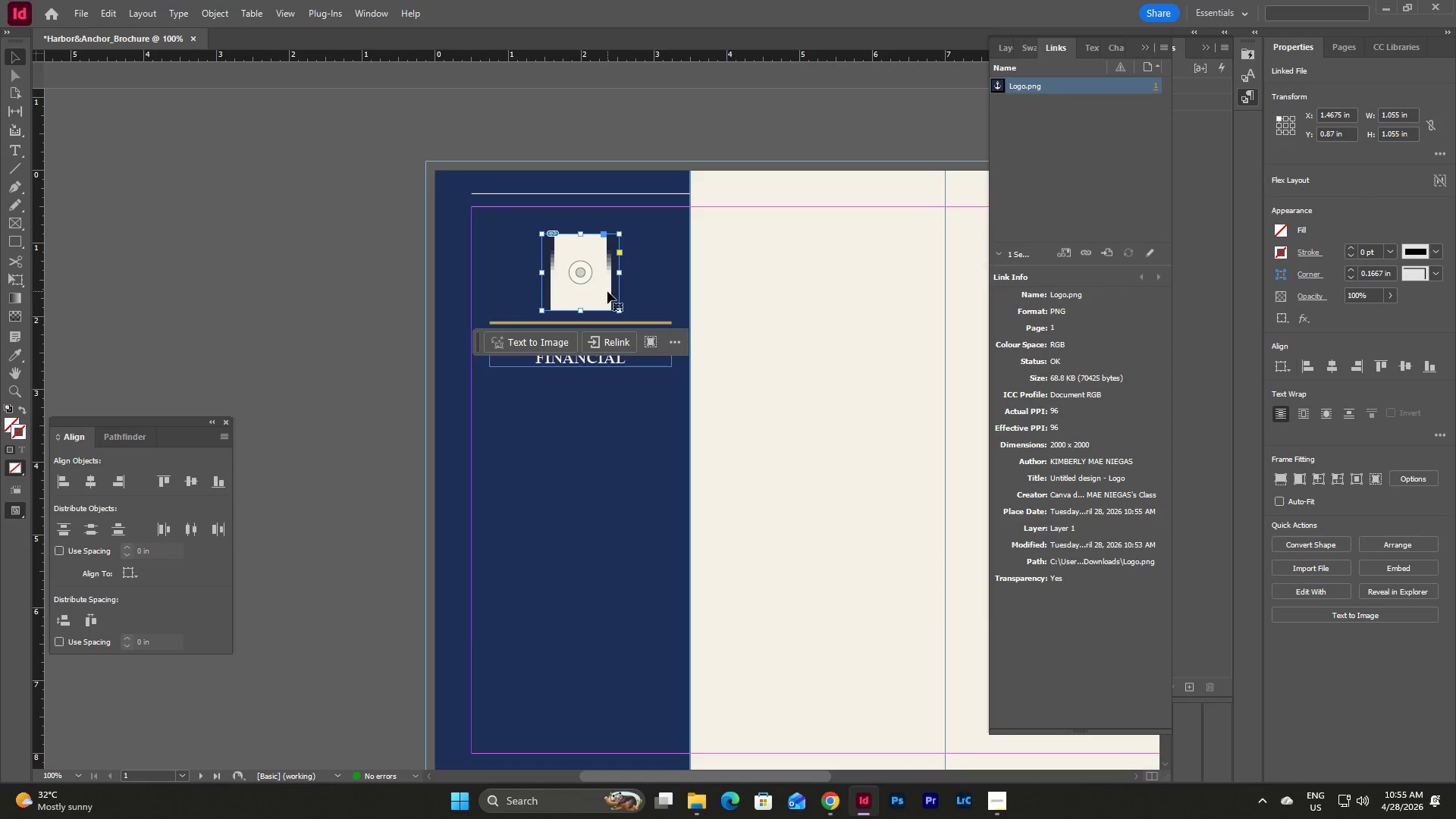 
key(Escape)
 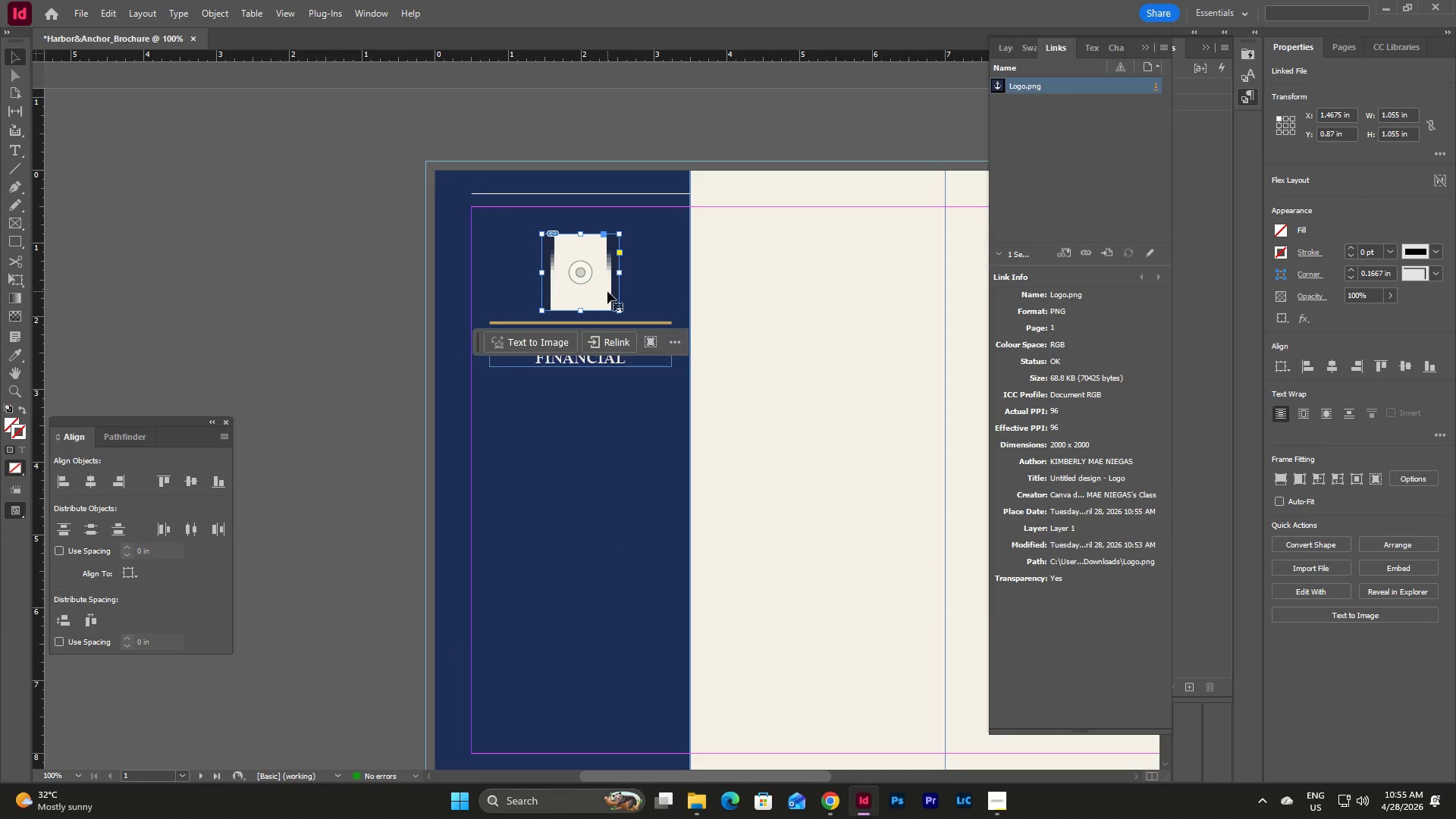 
double_click([607, 291])
 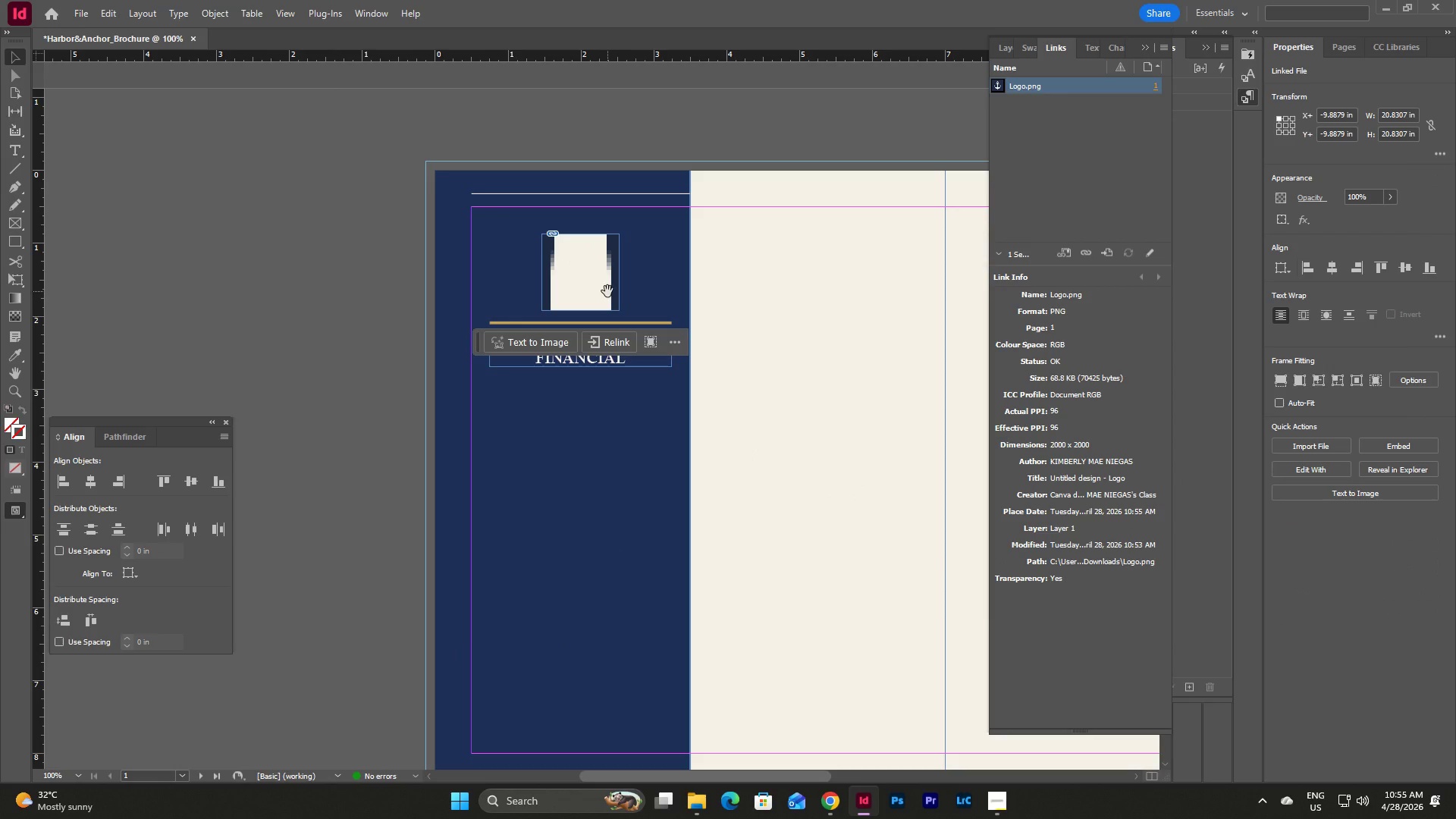 
double_click([607, 291])
 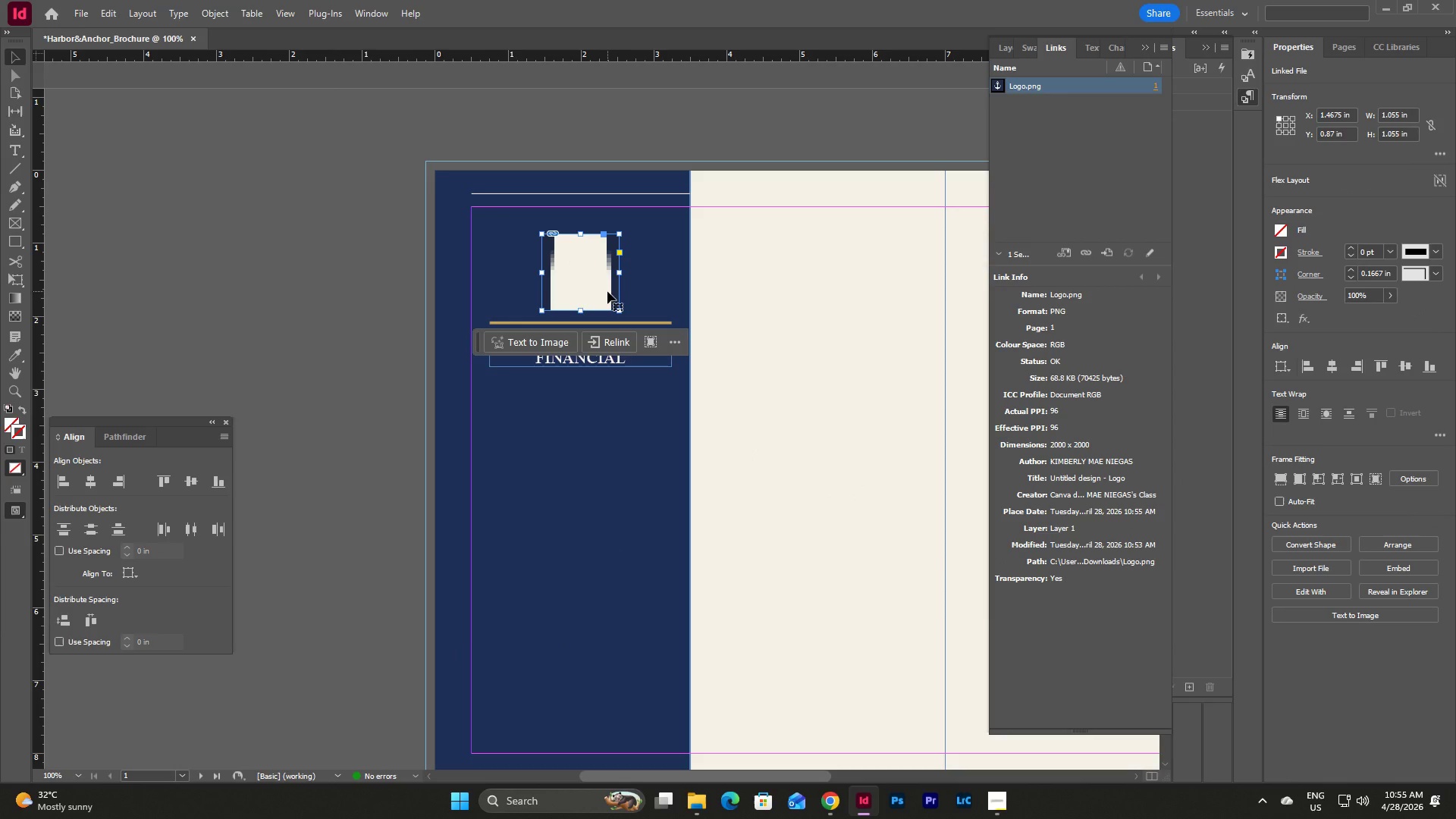 
double_click([607, 291])
 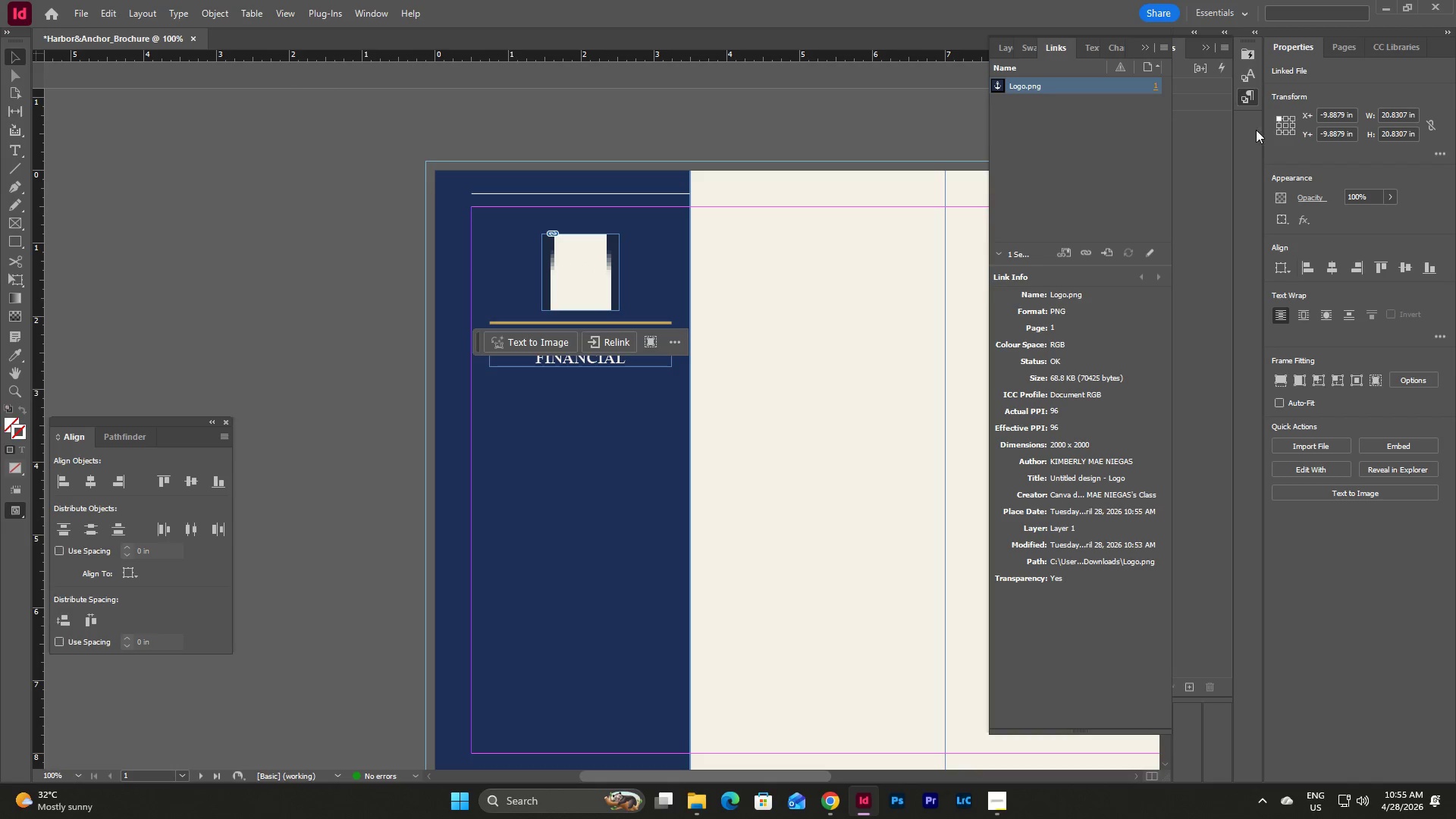 
left_click([1283, 126])
 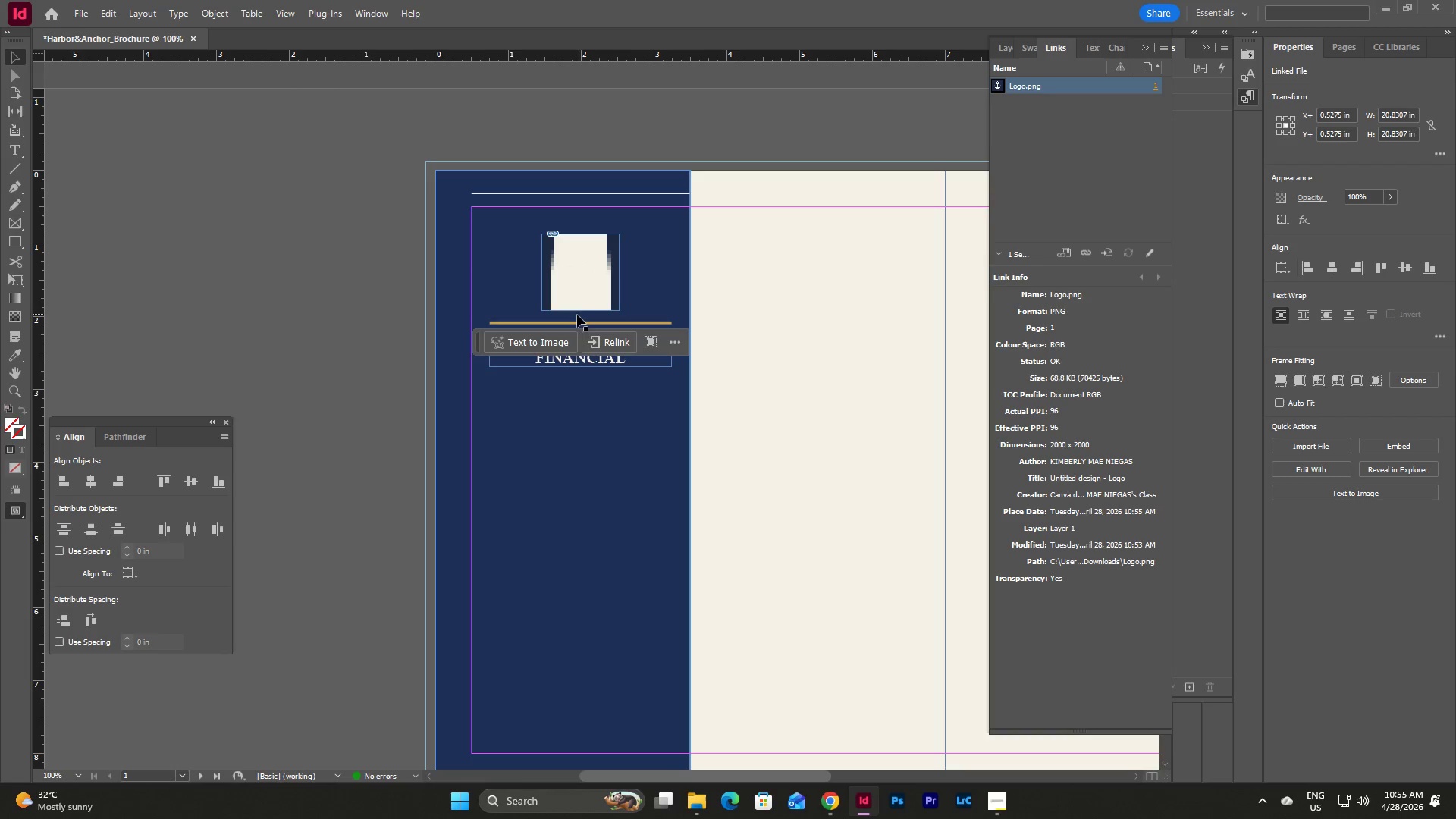 
key(Escape)
 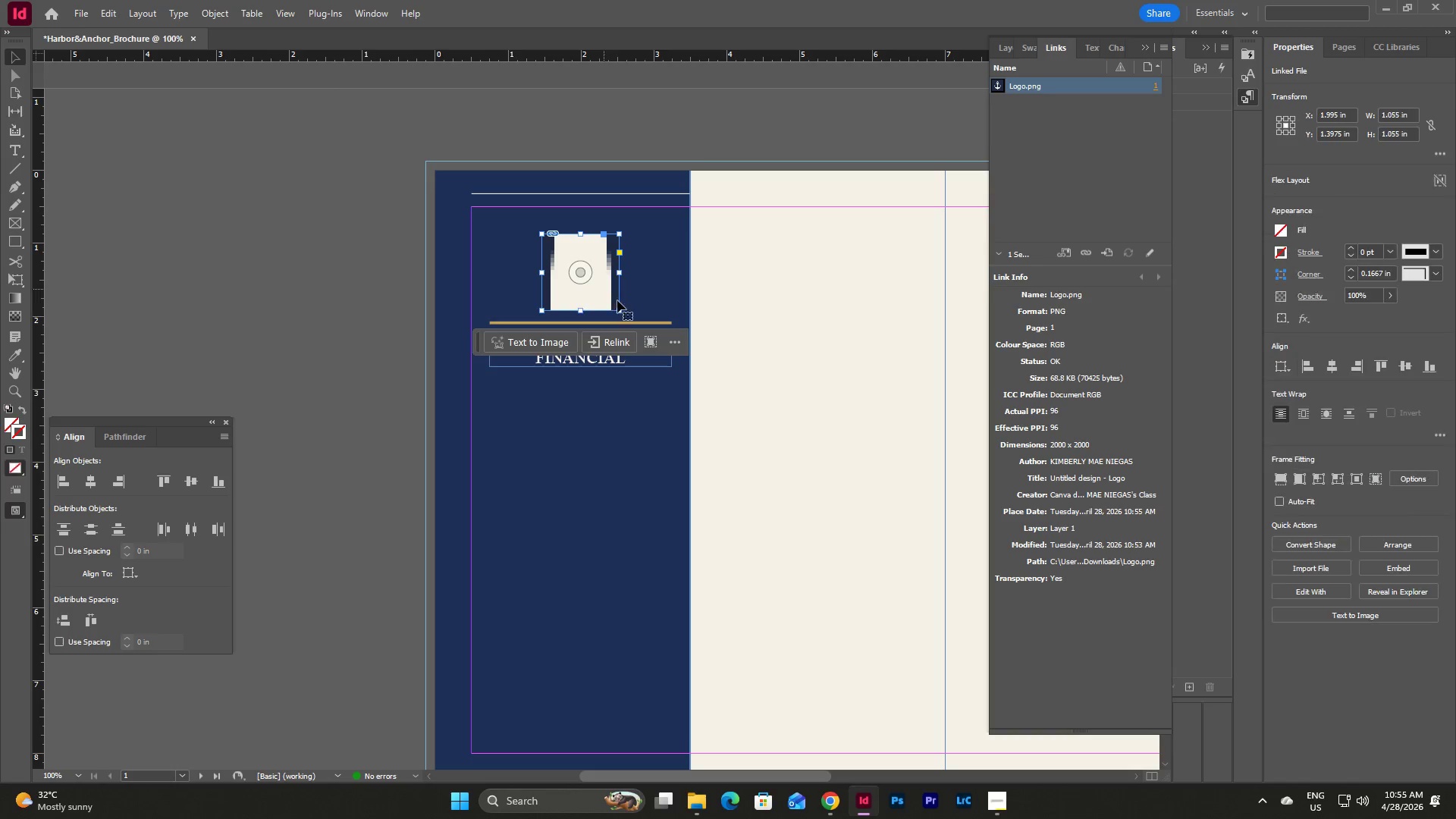 
key(Escape)
 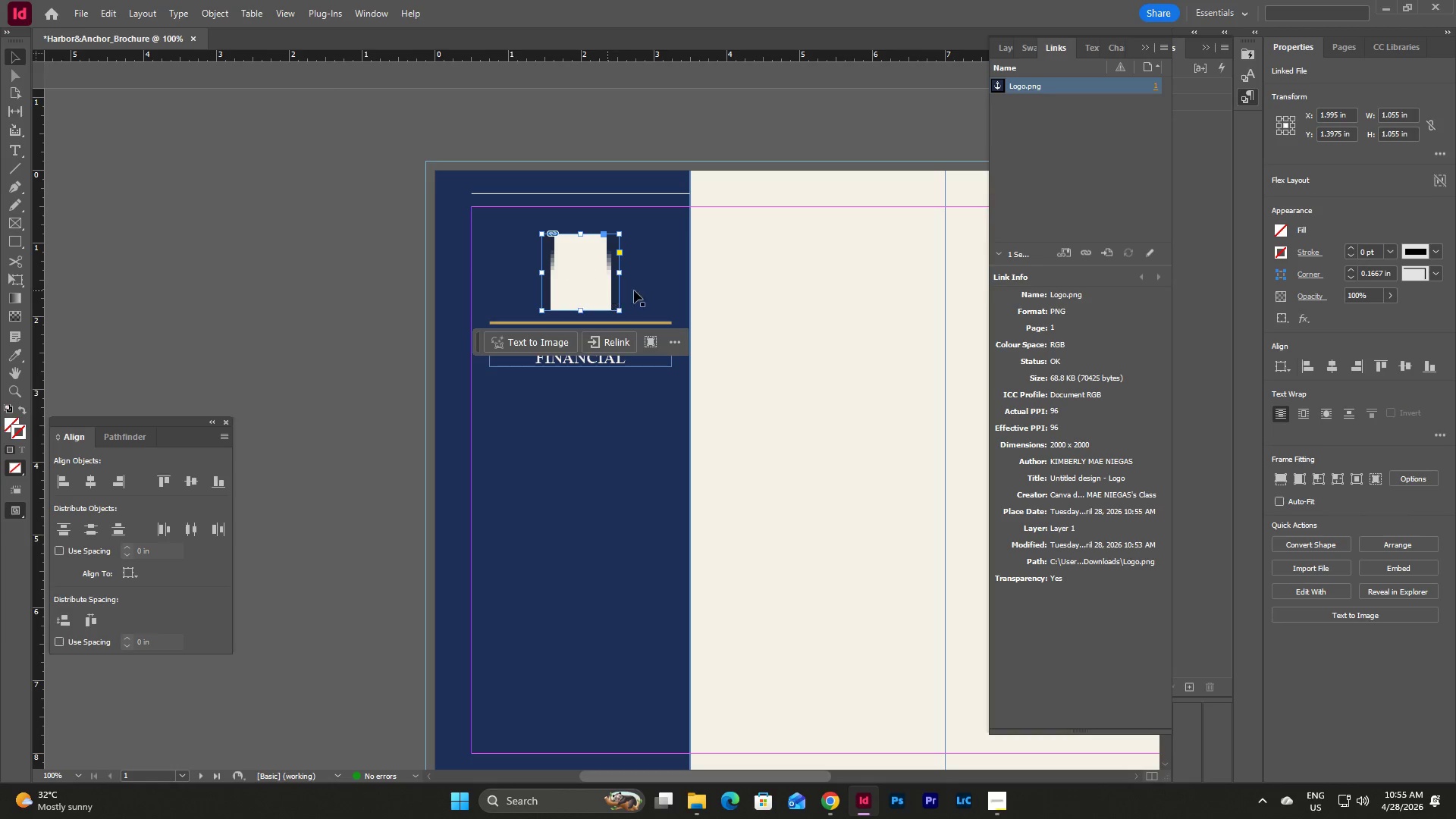 
left_click([664, 290])
 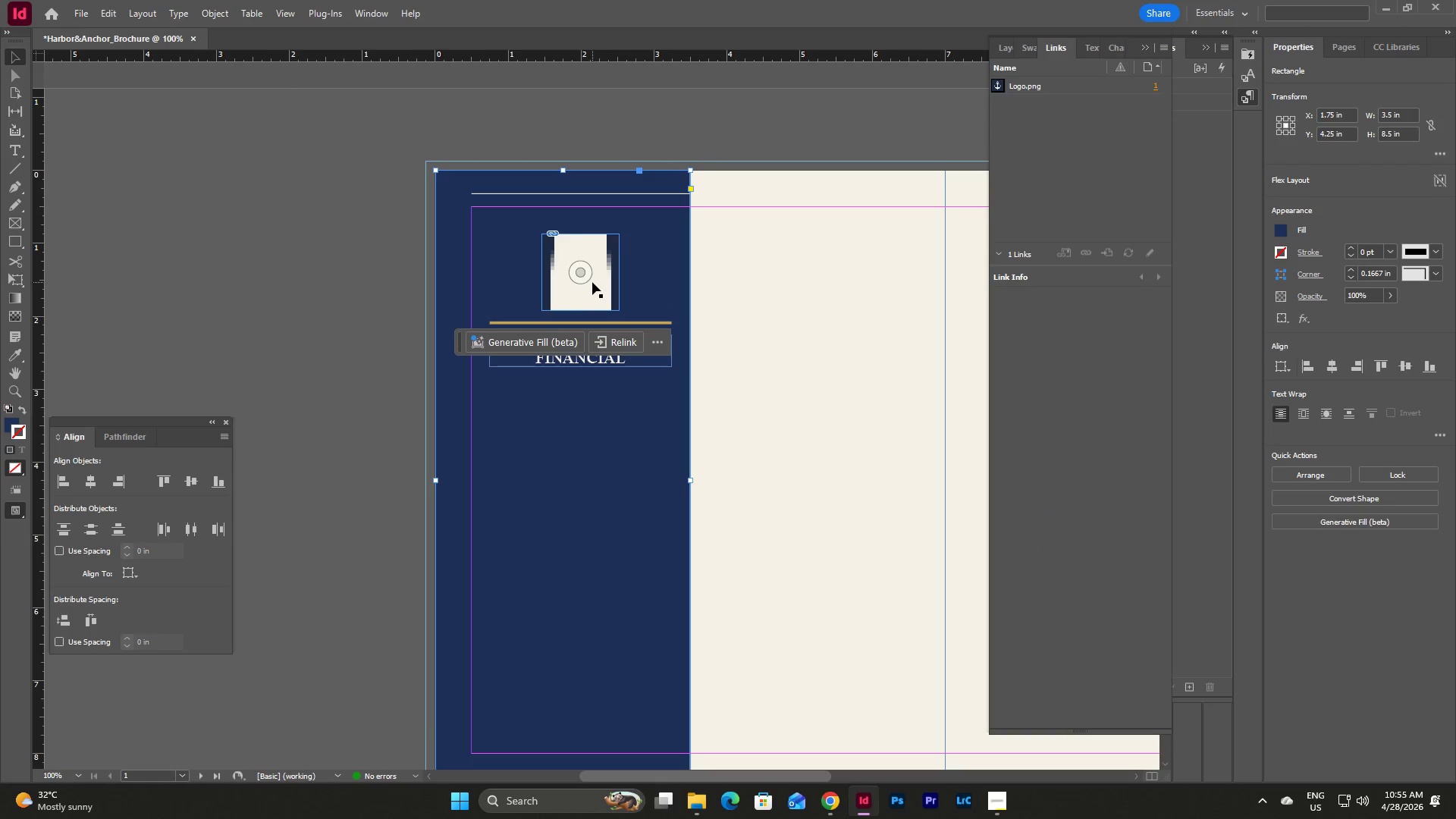 
double_click([592, 282])
 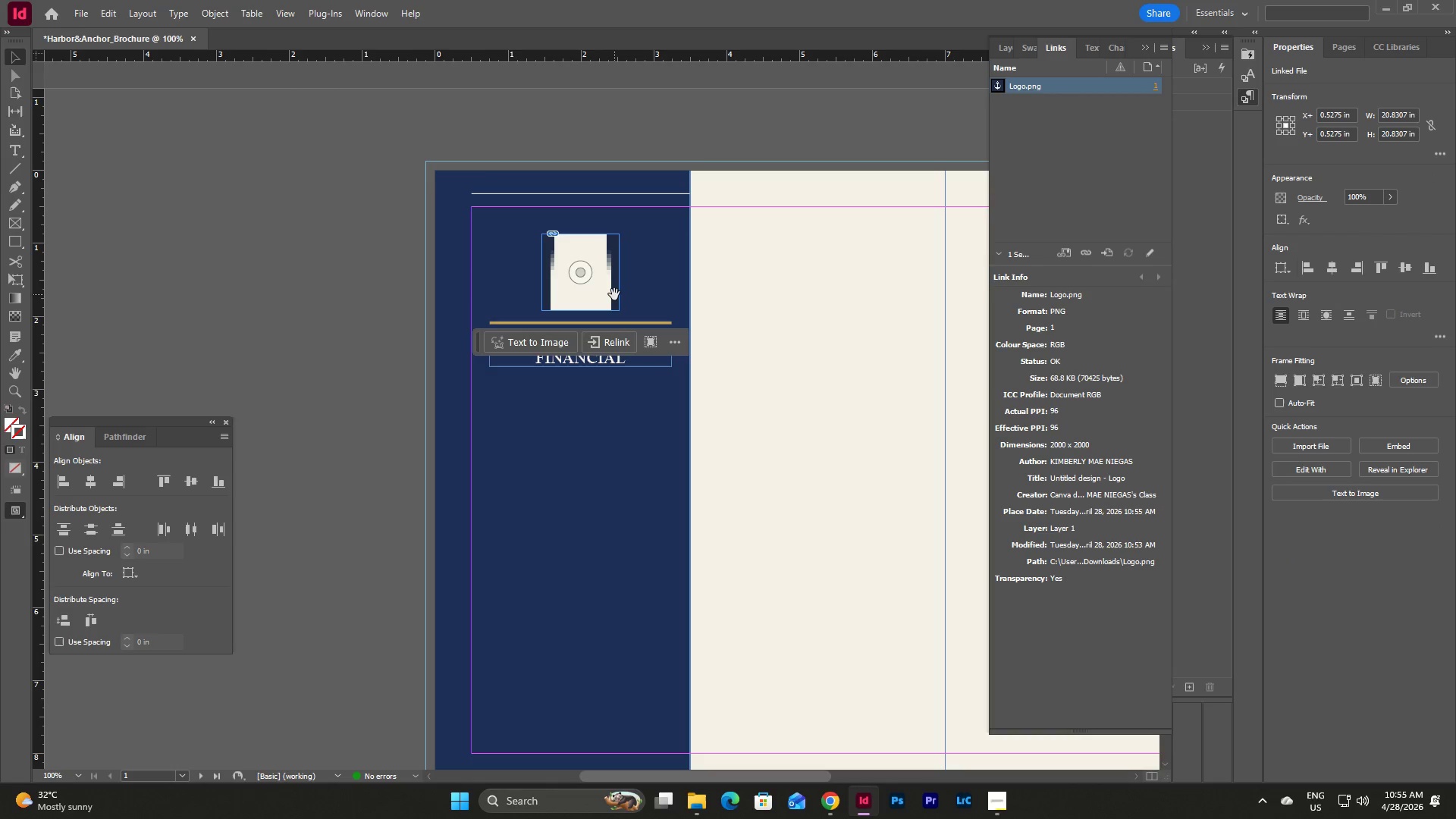 
double_click([614, 294])
 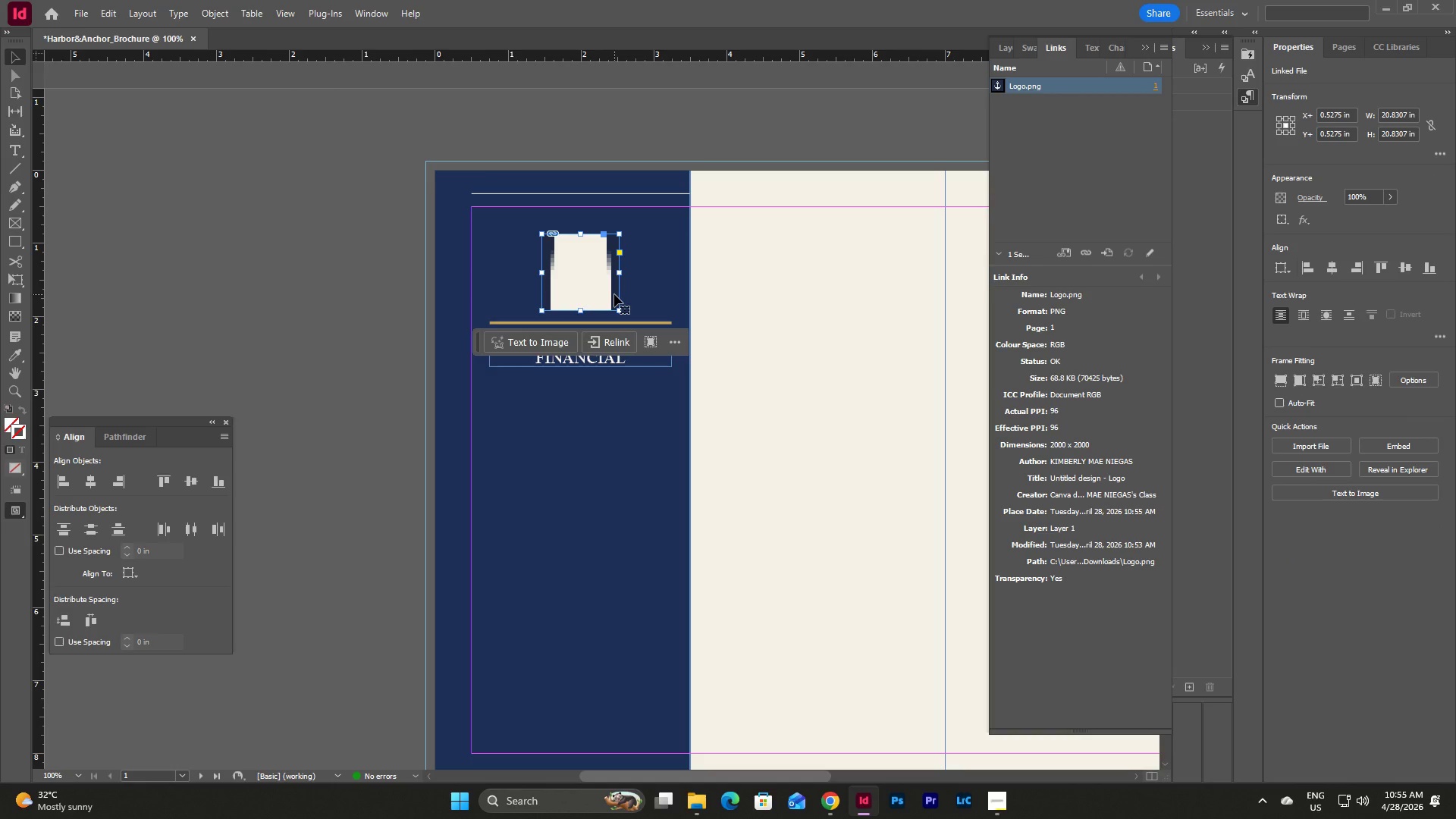 
triple_click([614, 294])
 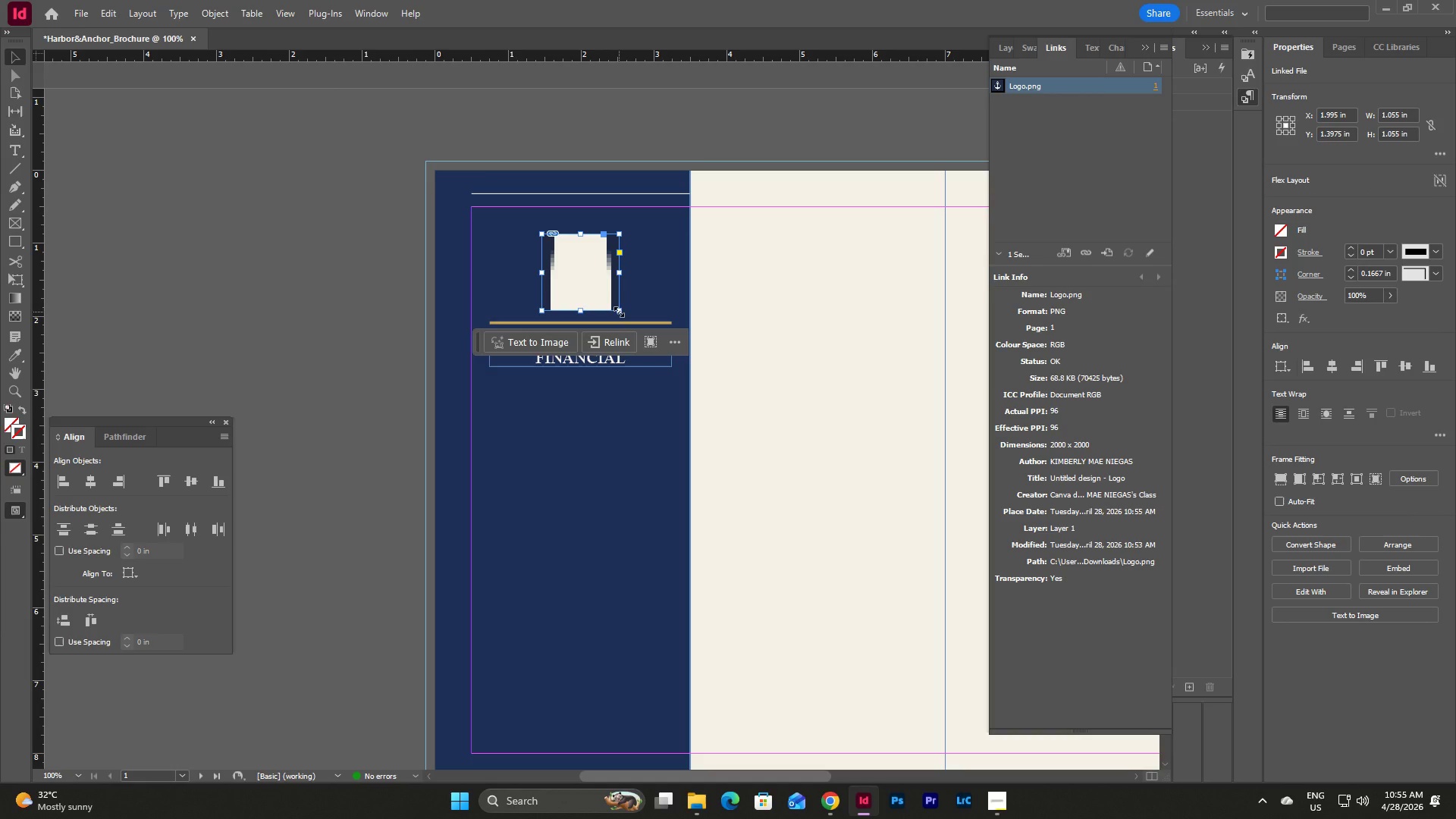 
key(Escape)
 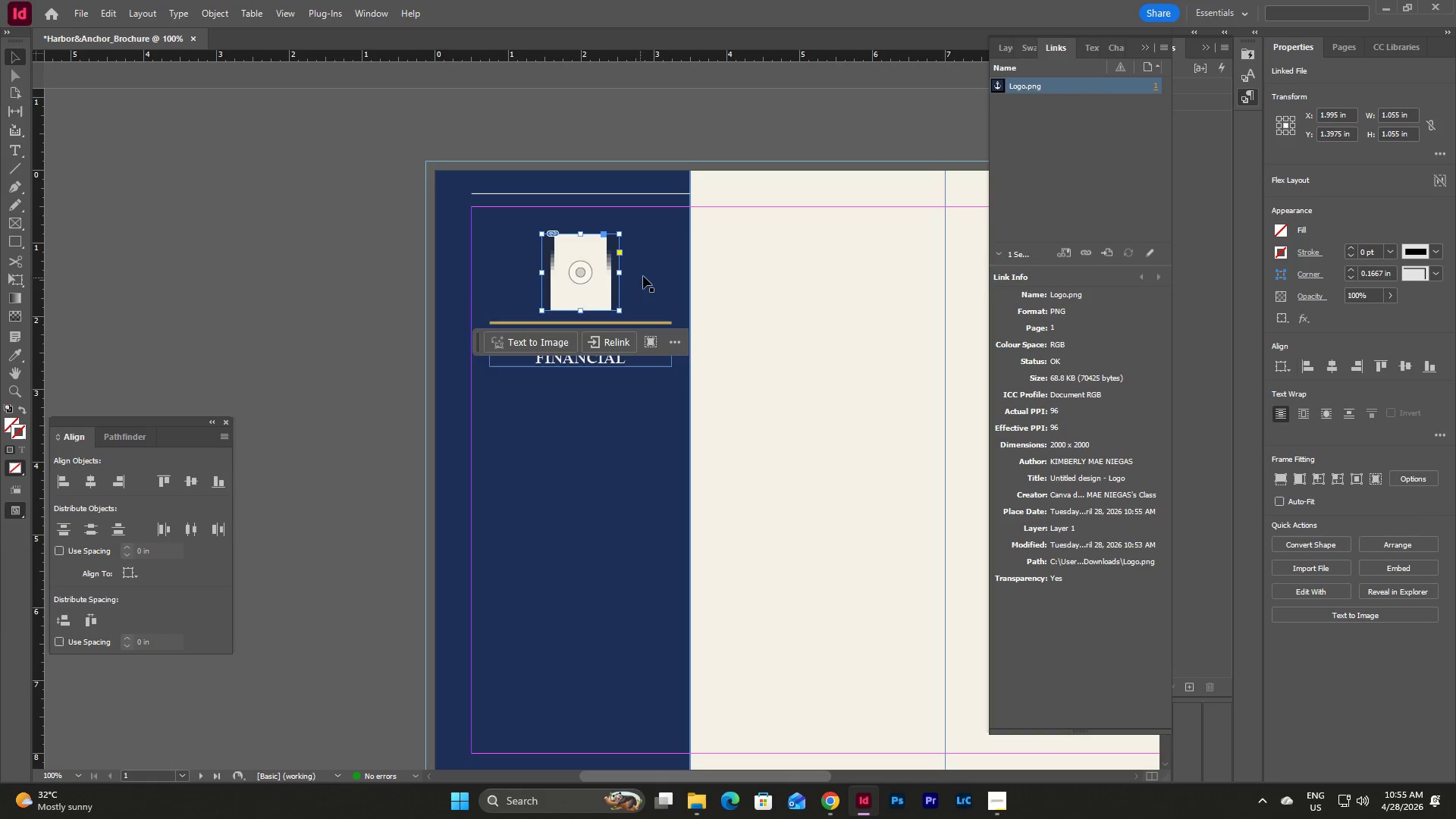 
left_click([645, 275])
 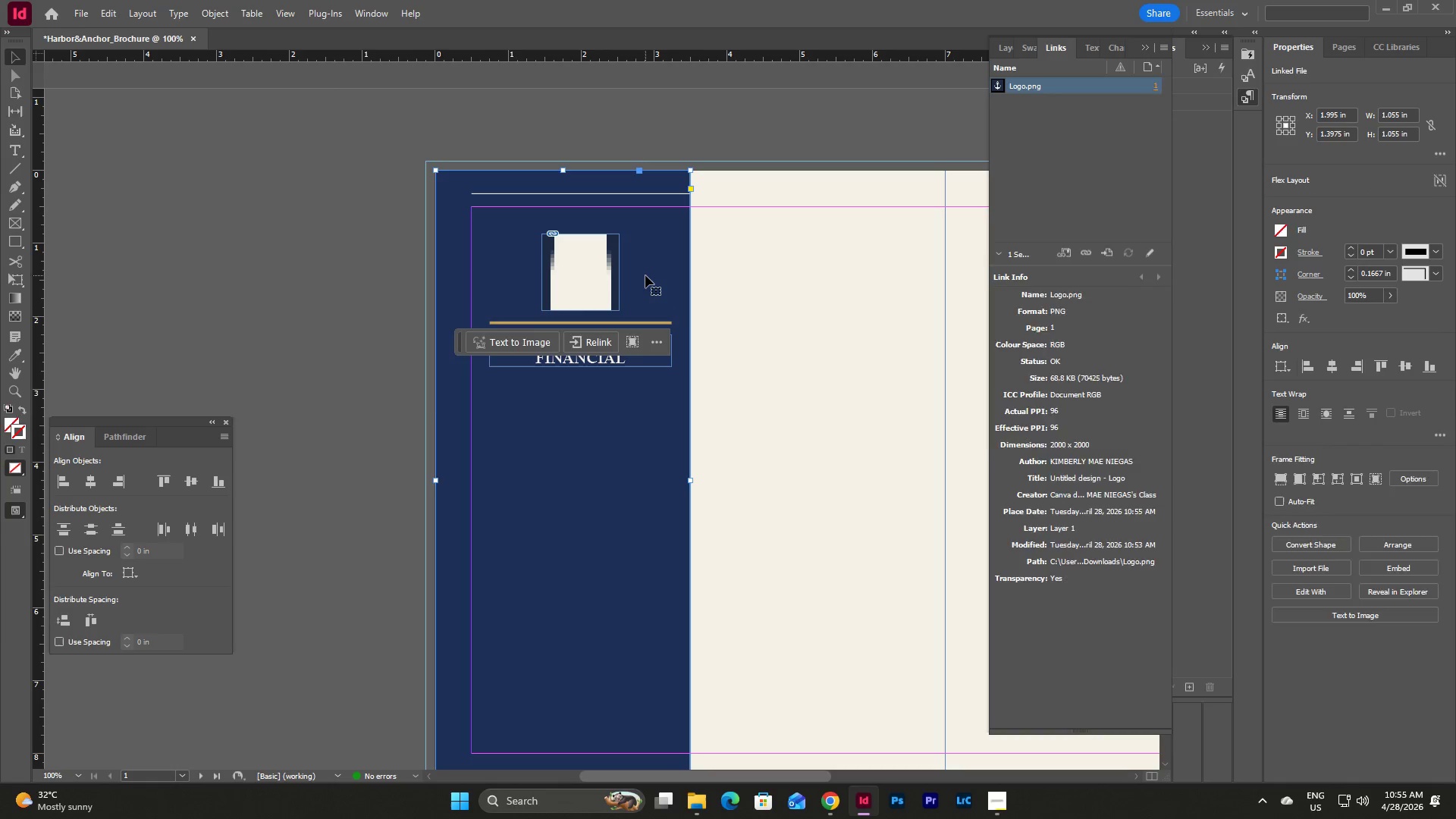 
key(Escape)
 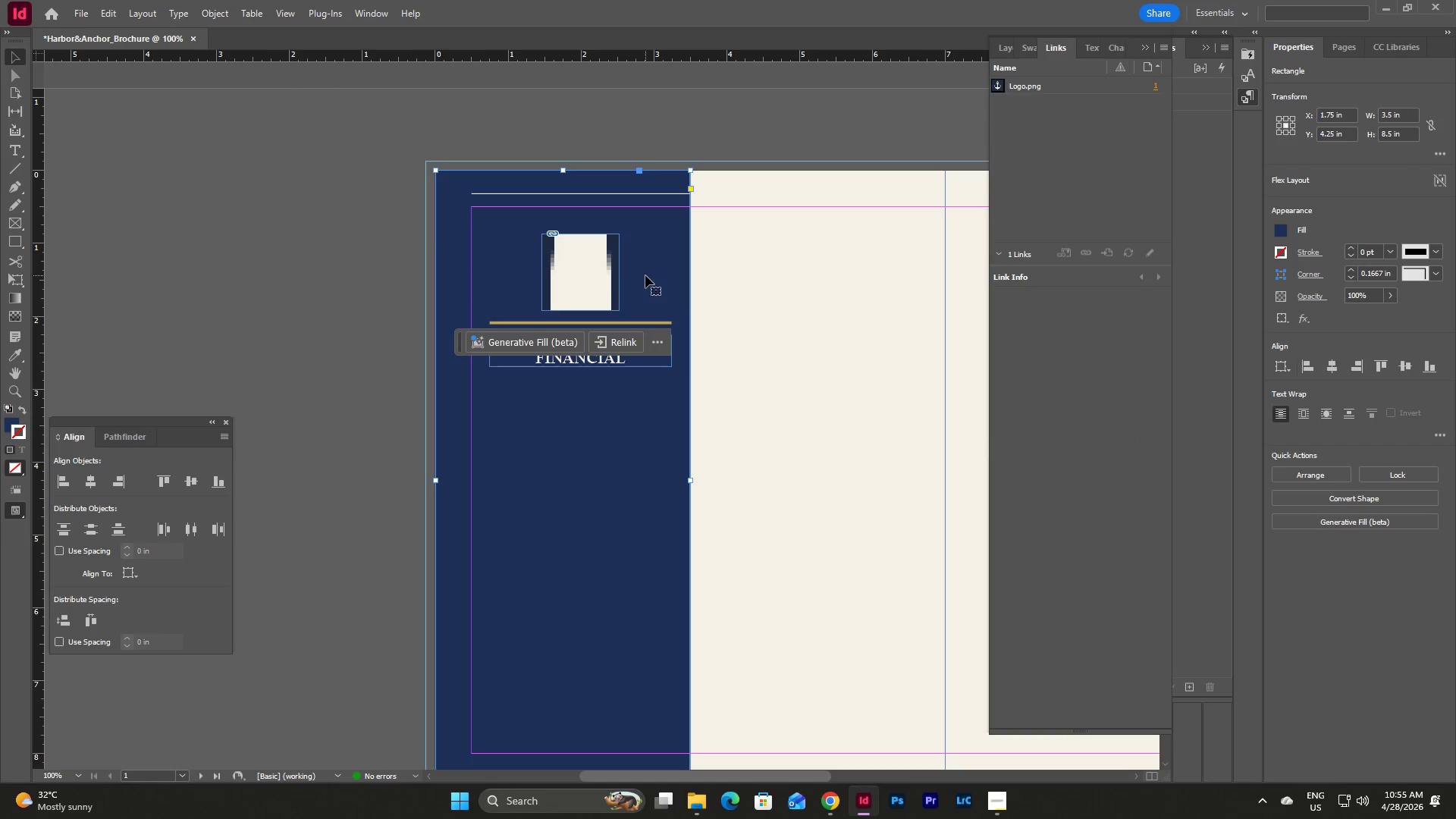 
key(Escape)
 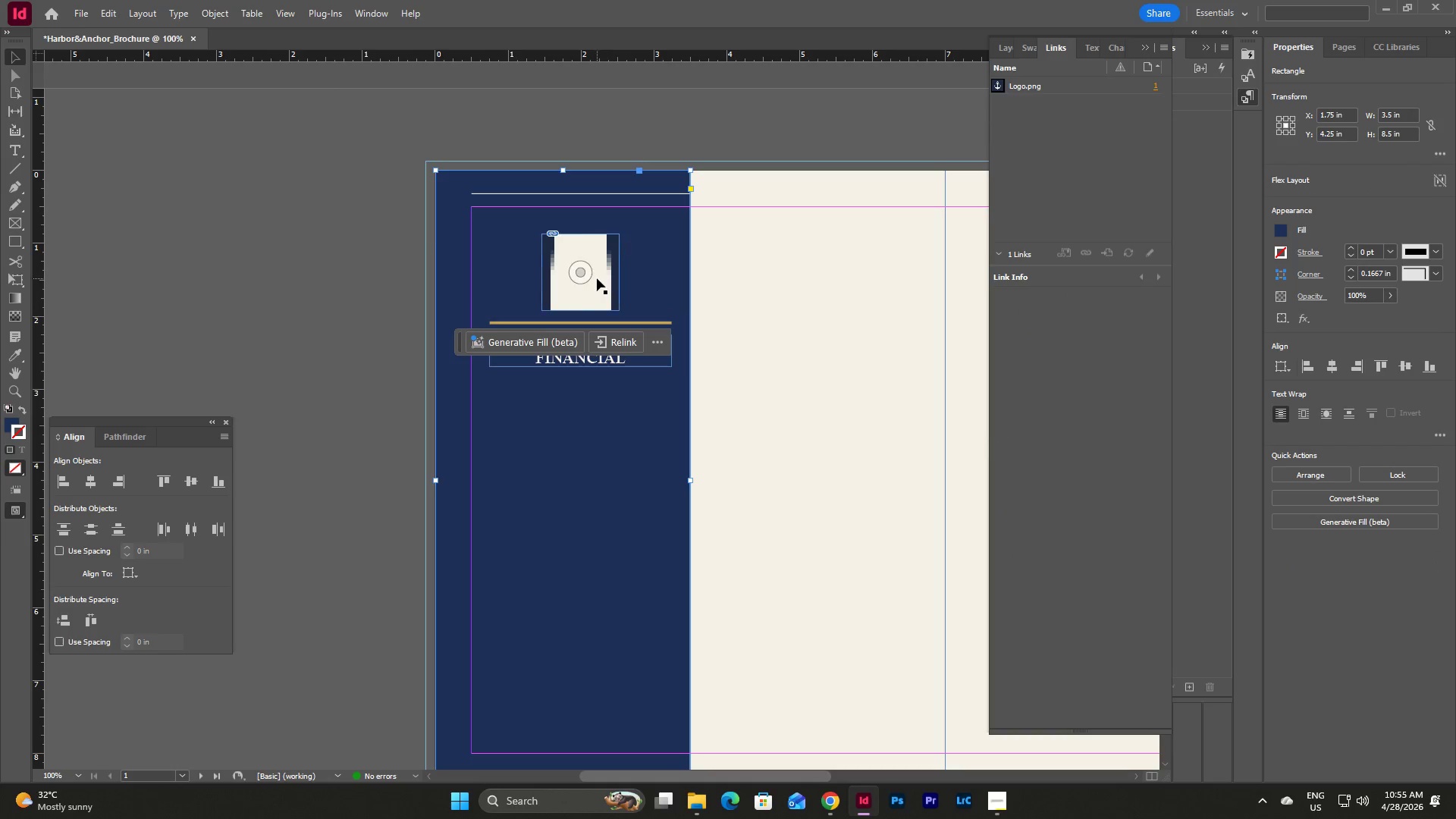 
left_click([597, 278])
 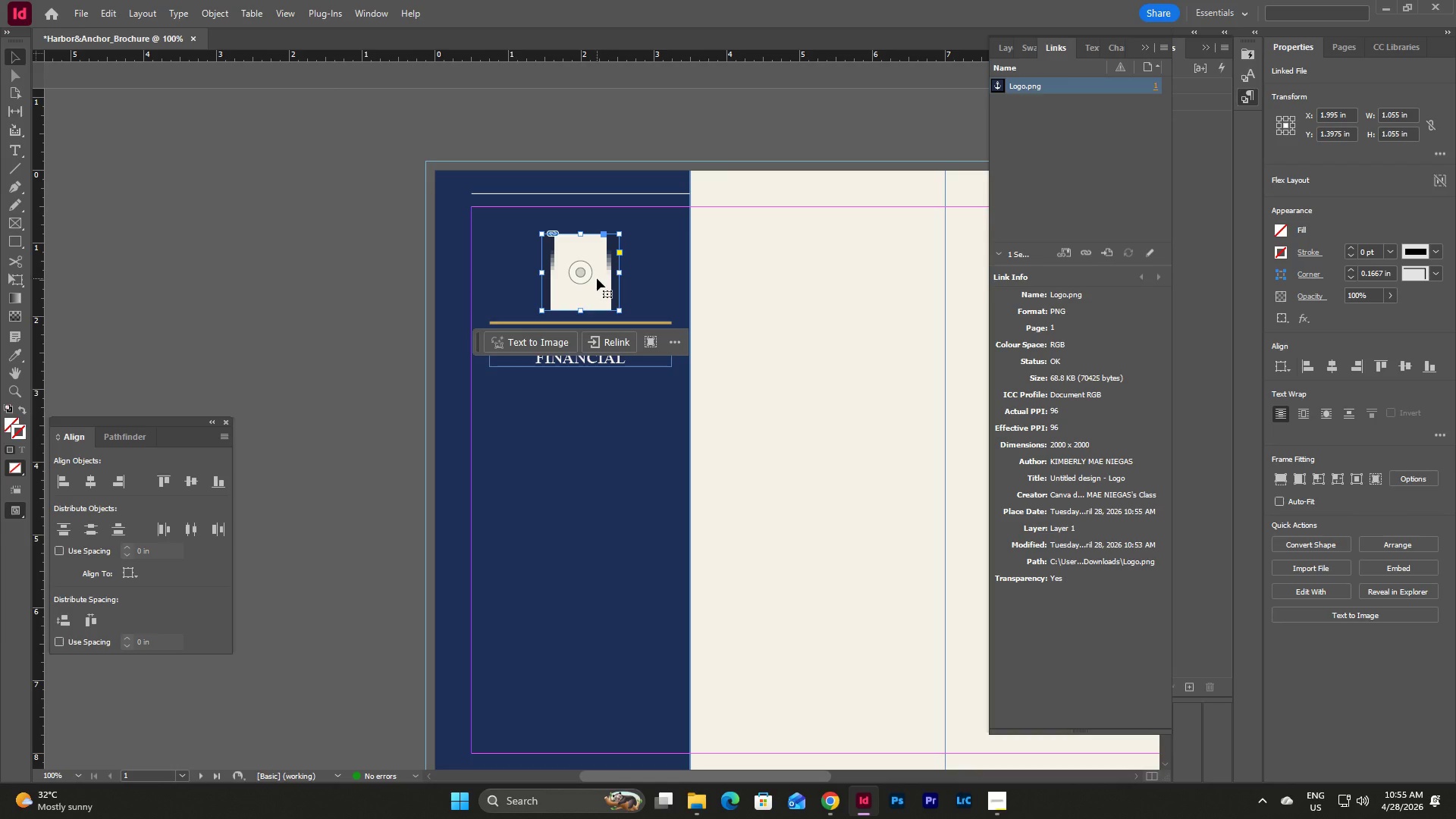 
key(Backspace)
 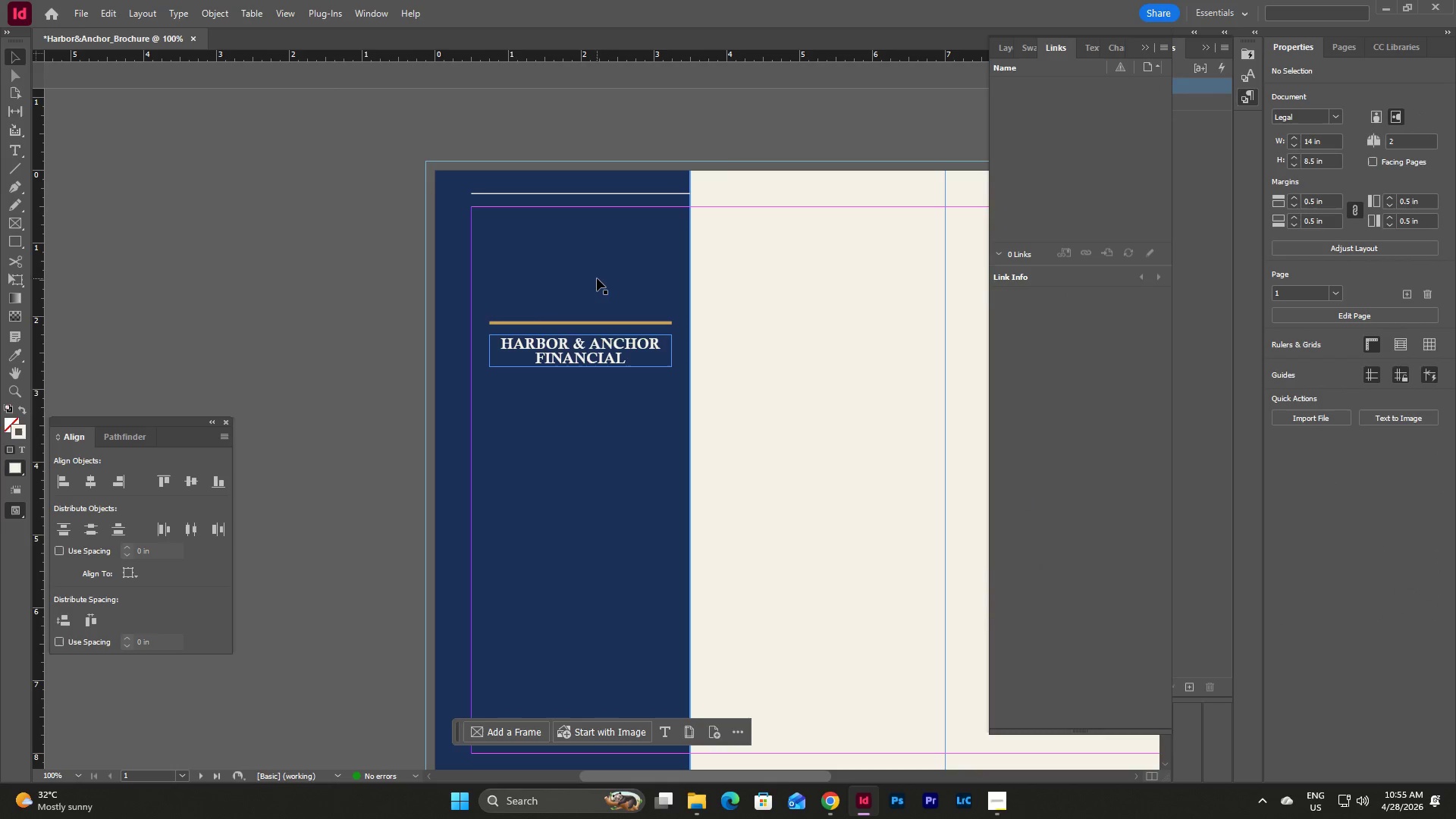 
key(Control+Z)
 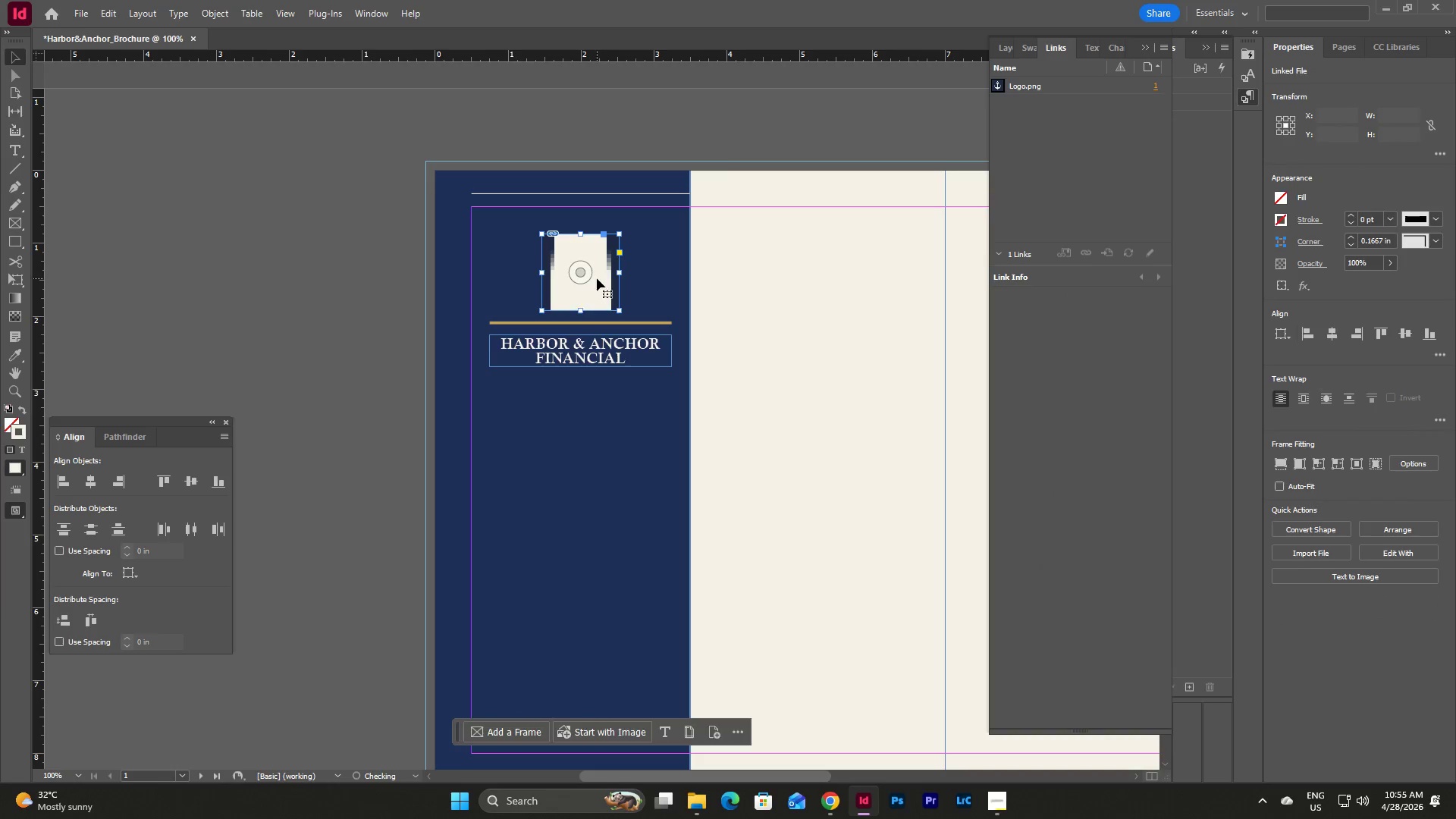 
key(Control+Z)
 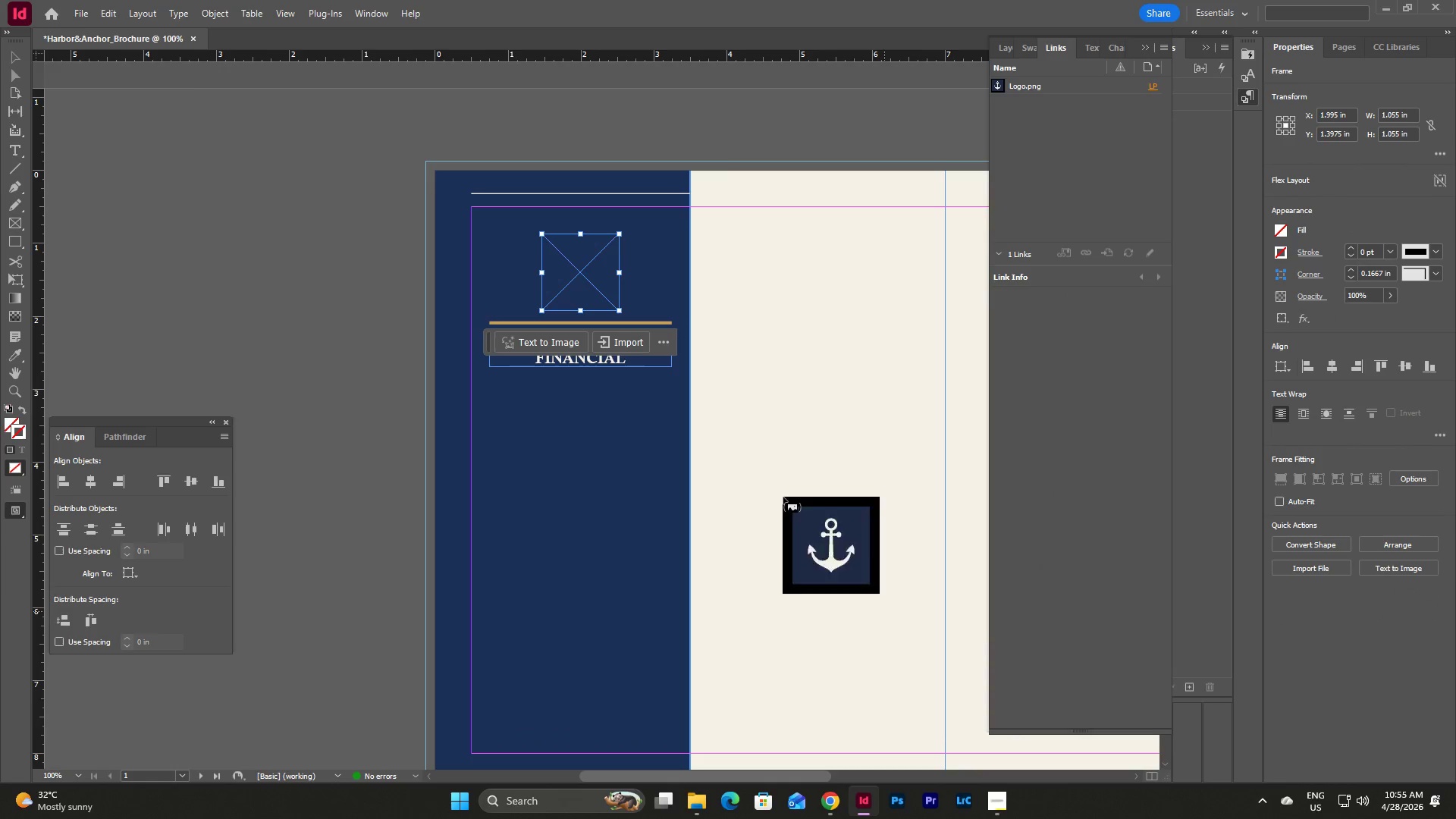 
key(Escape)
 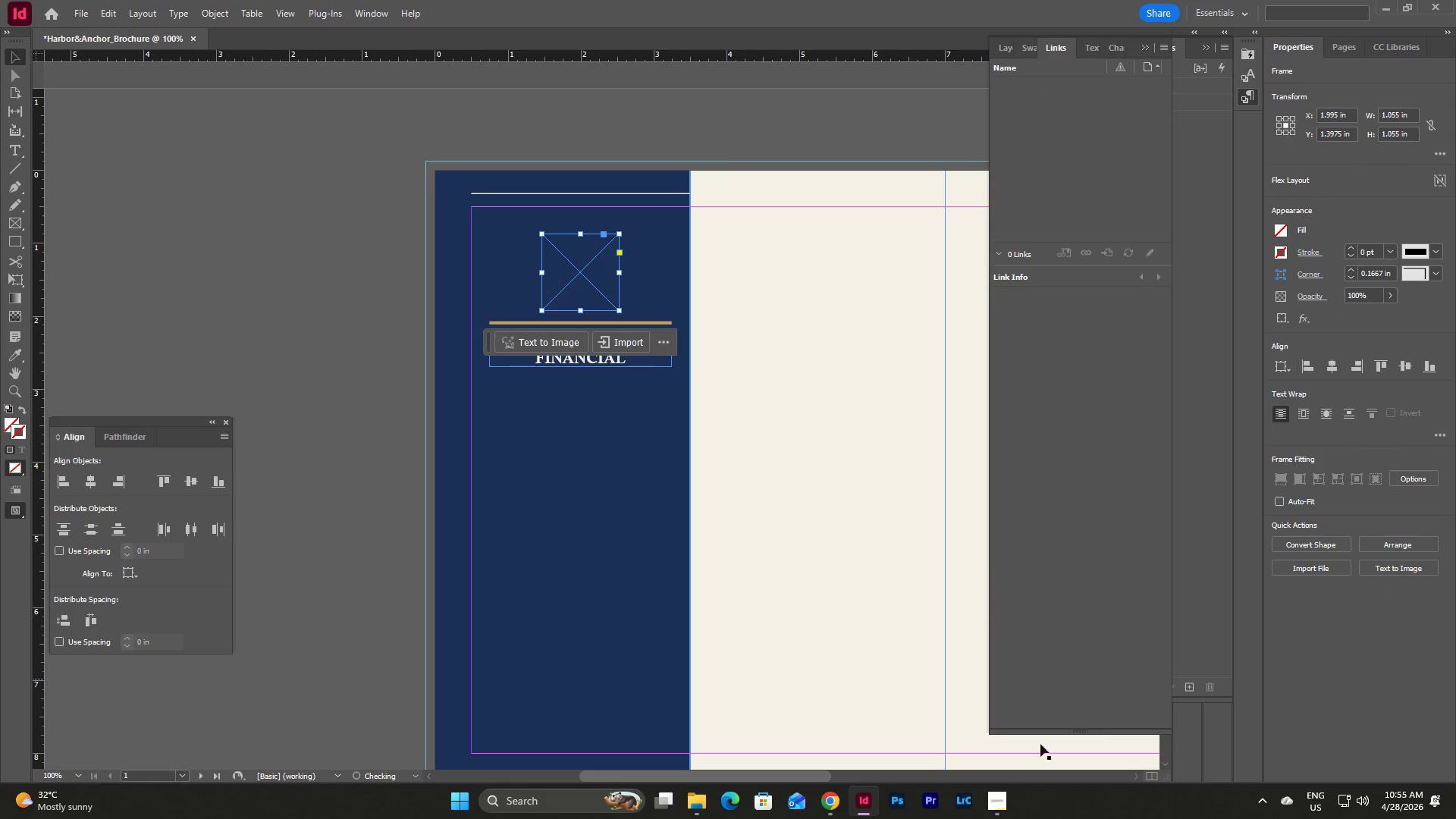 
key(Escape)
 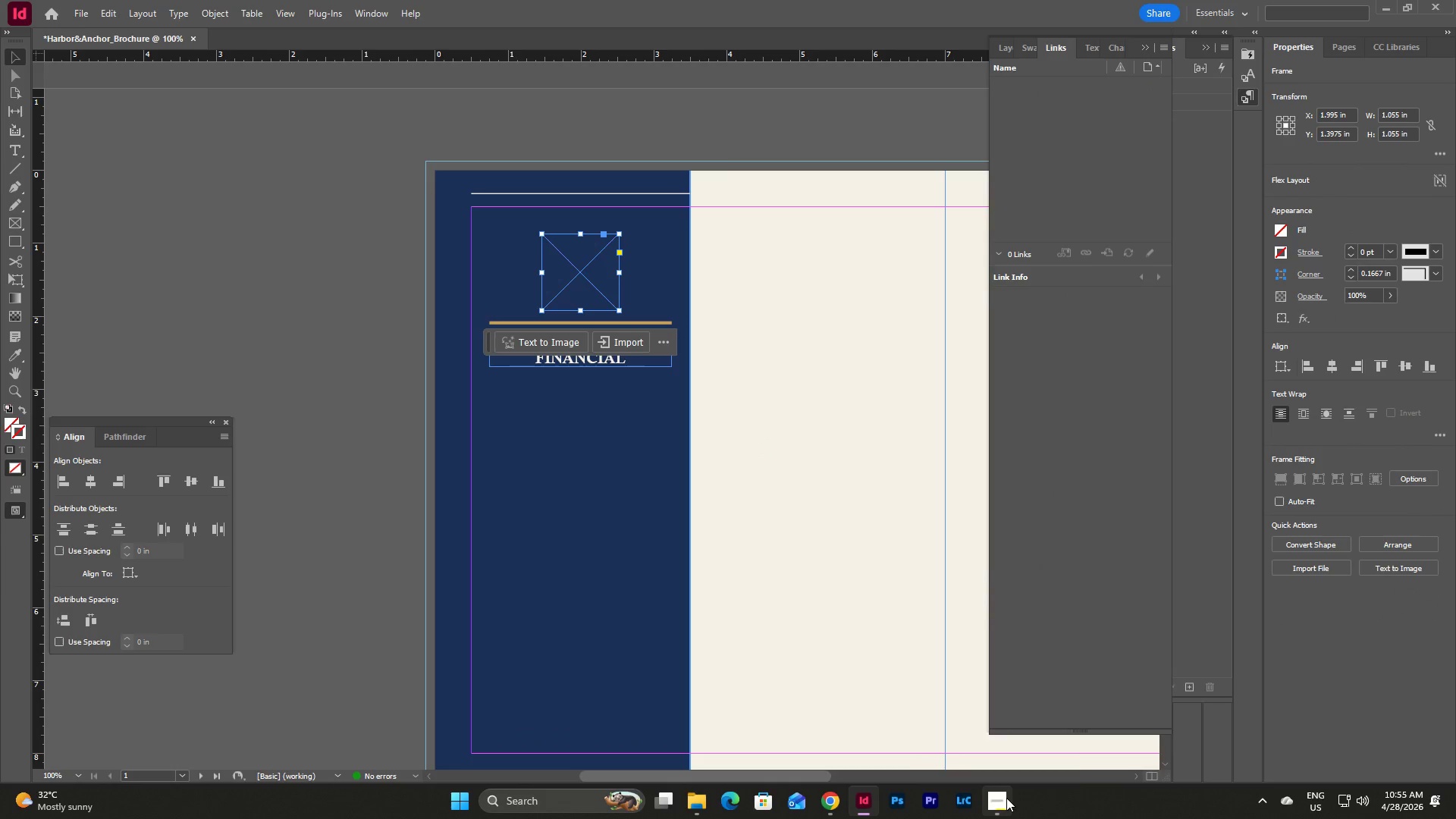 
left_click([1006, 798])